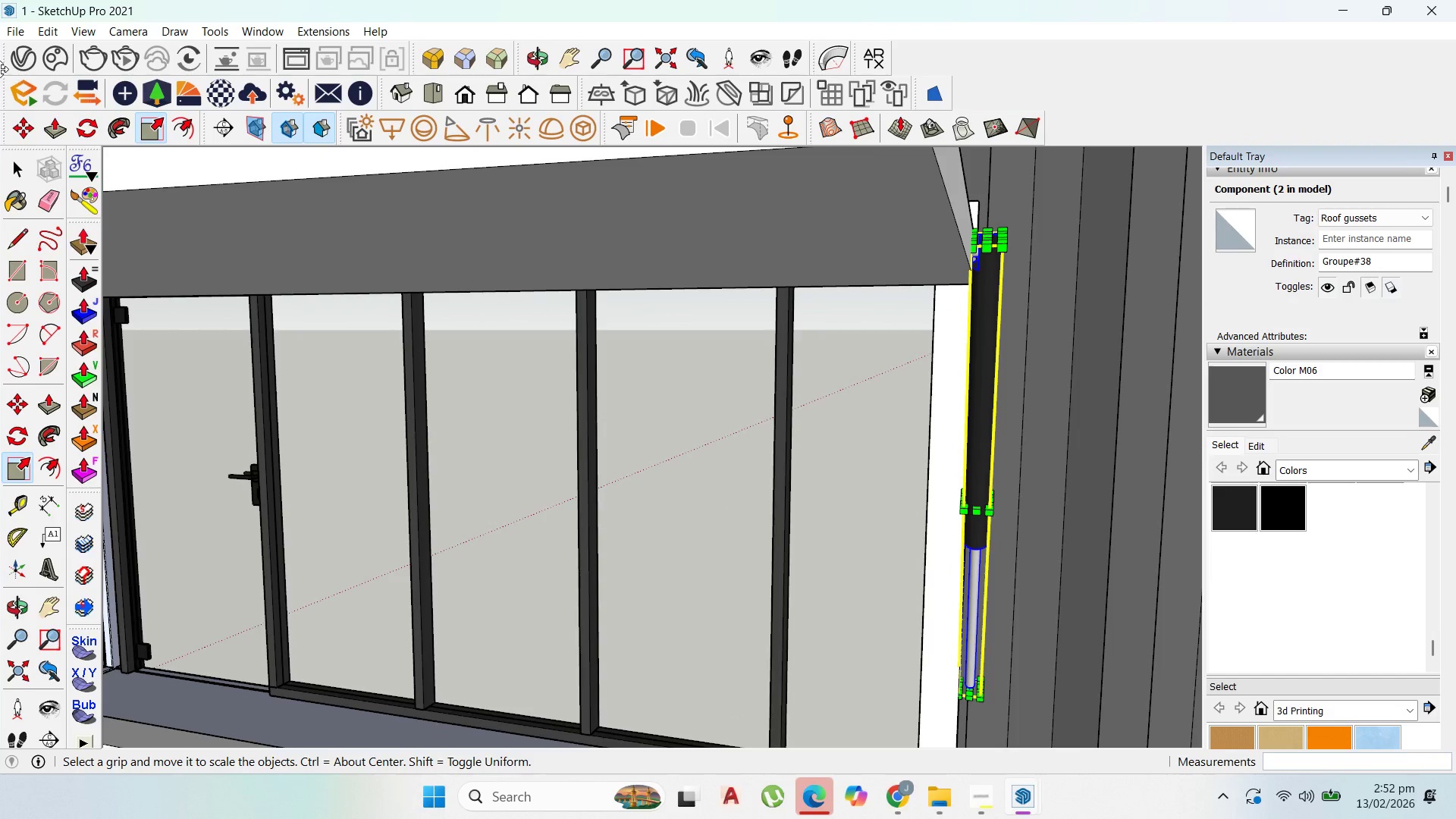 
left_click([967, 585])
 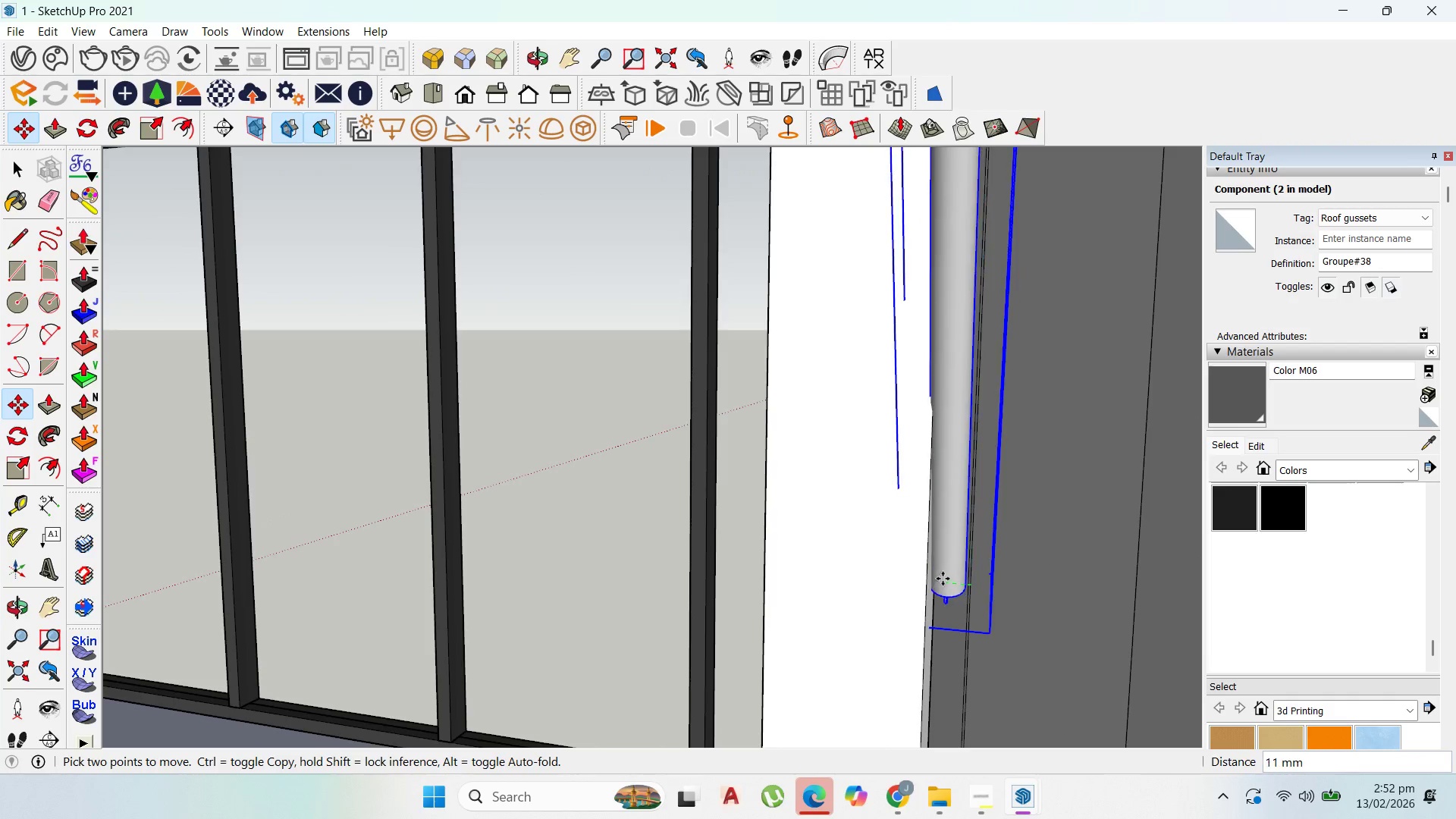 
scroll: coordinate [967, 596], scroll_direction: up, amount: 13.0
 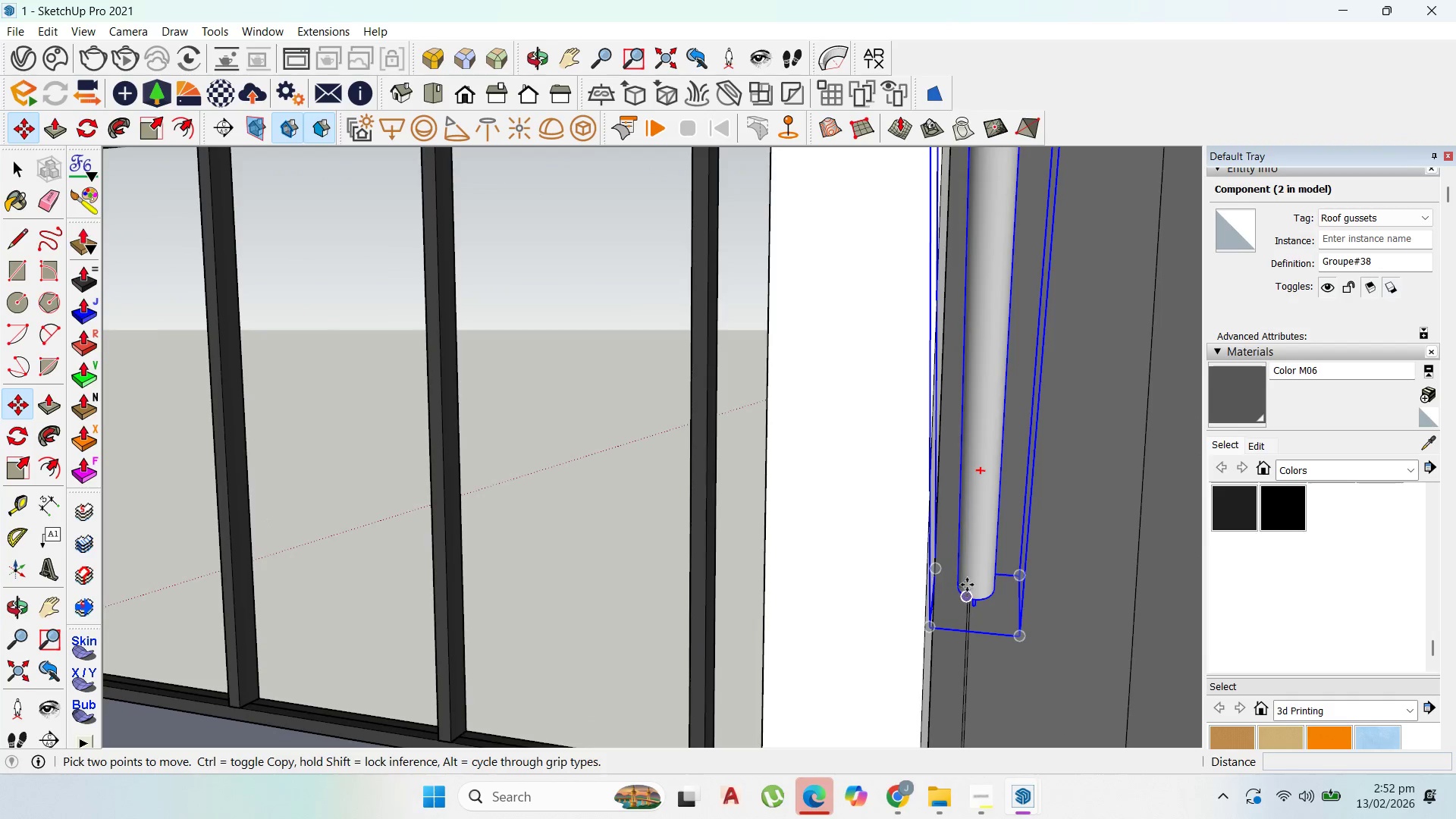 
left_click([943, 579])
 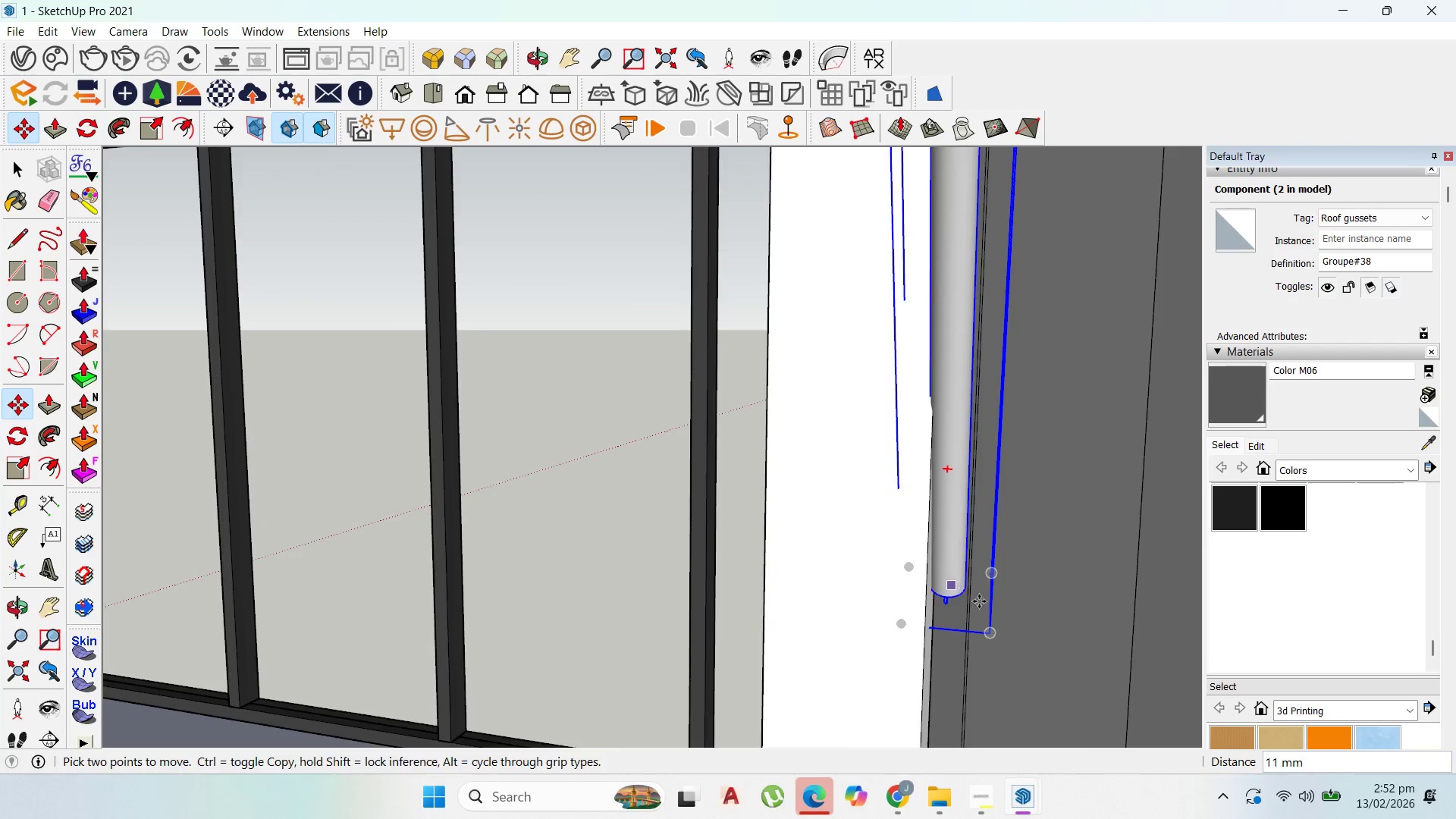 
scroll: coordinate [1067, 524], scroll_direction: down, amount: 27.0
 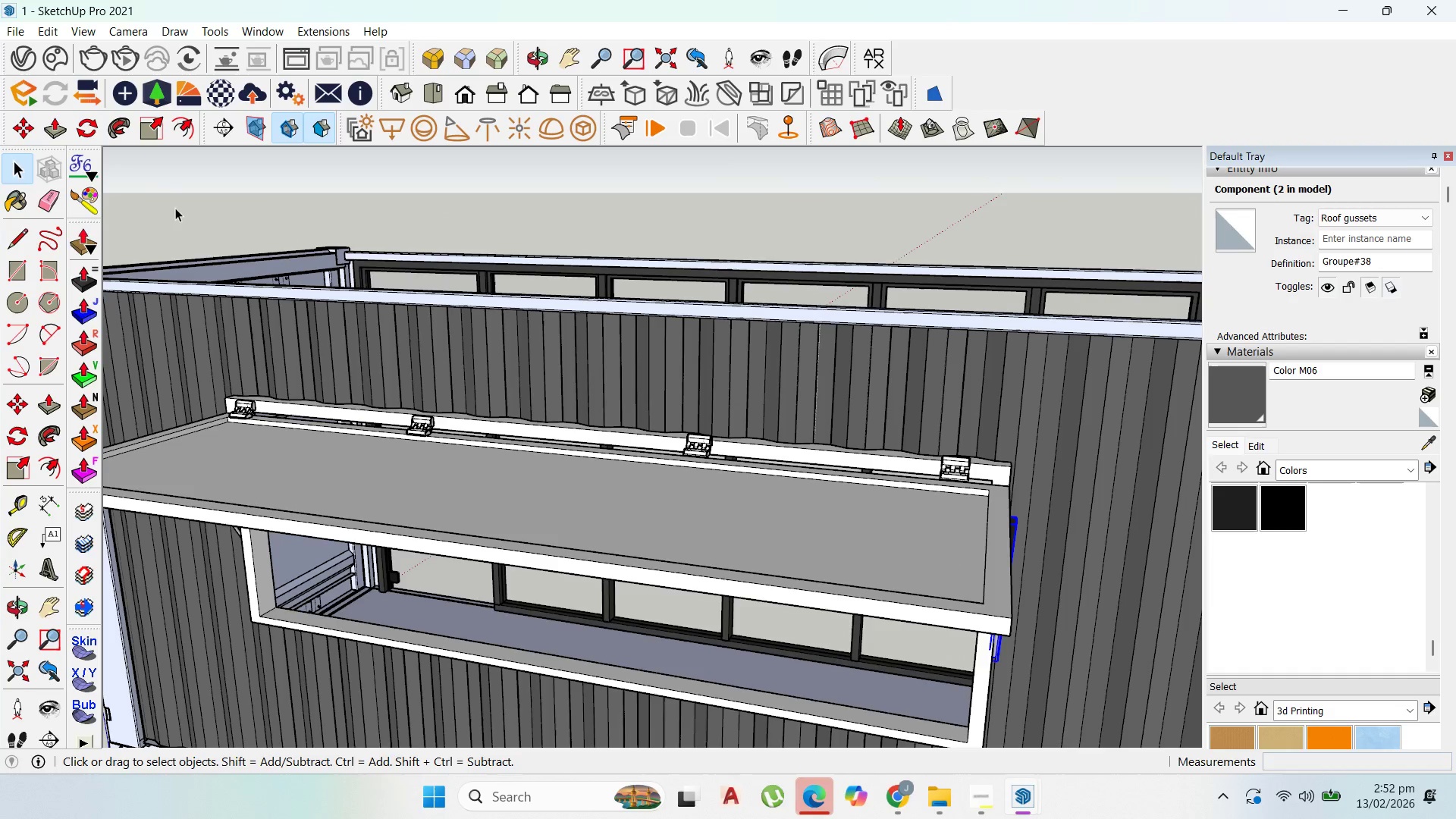 
left_click([519, 191])
 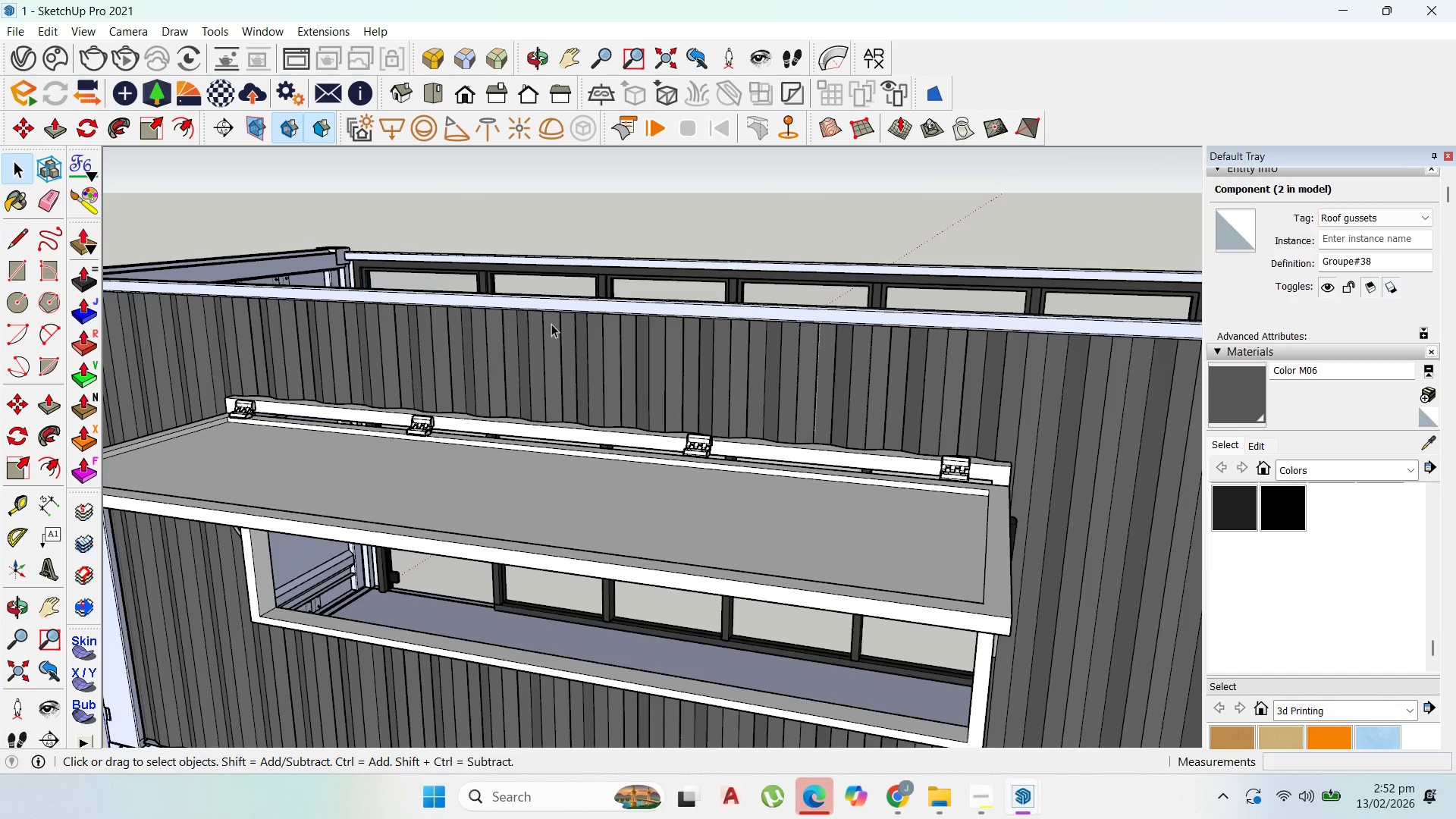 
scroll: coordinate [551, 323], scroll_direction: up, amount: 1.0
 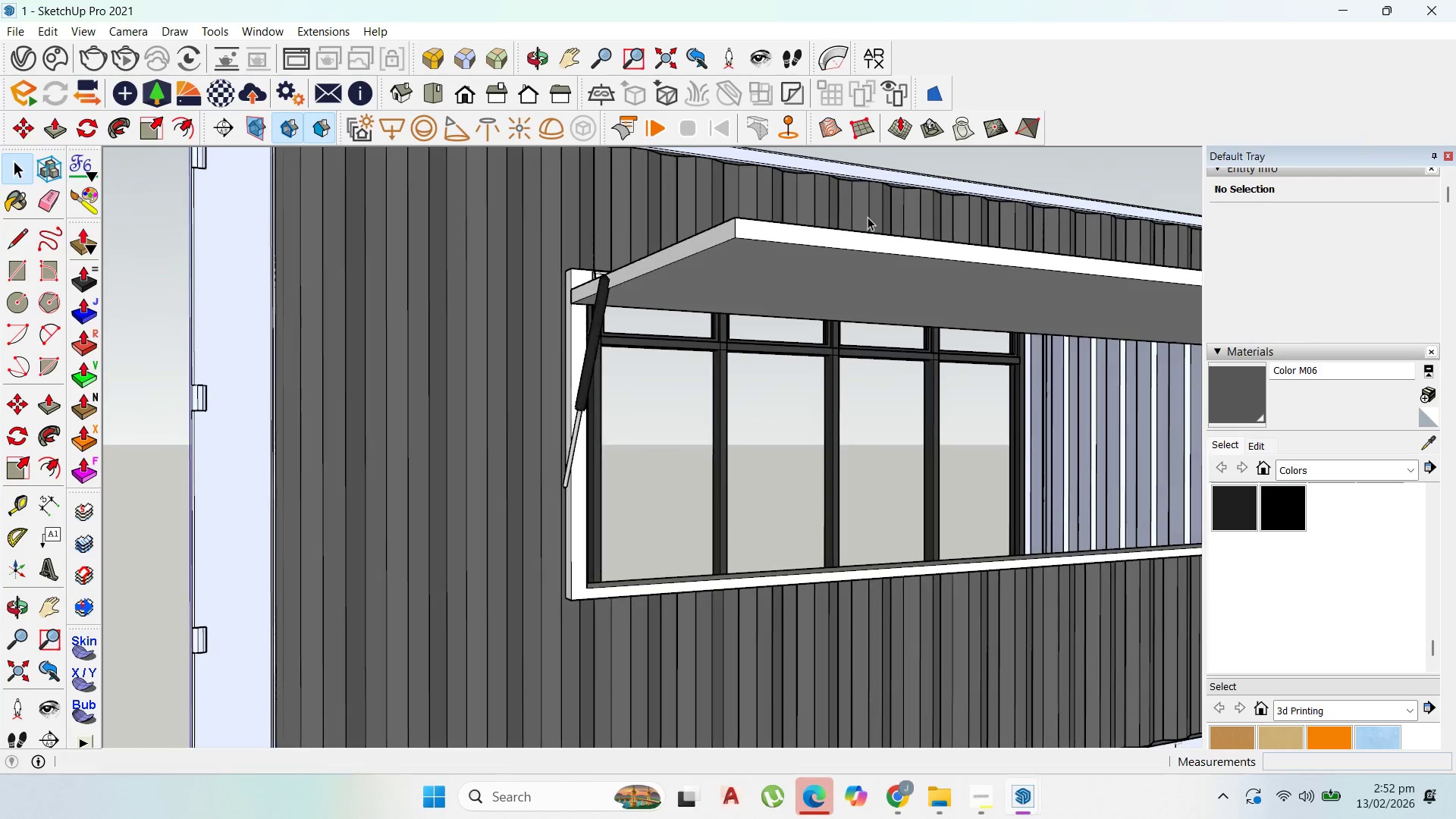 
scroll: coordinate [726, 319], scroll_direction: down, amount: 8.0
 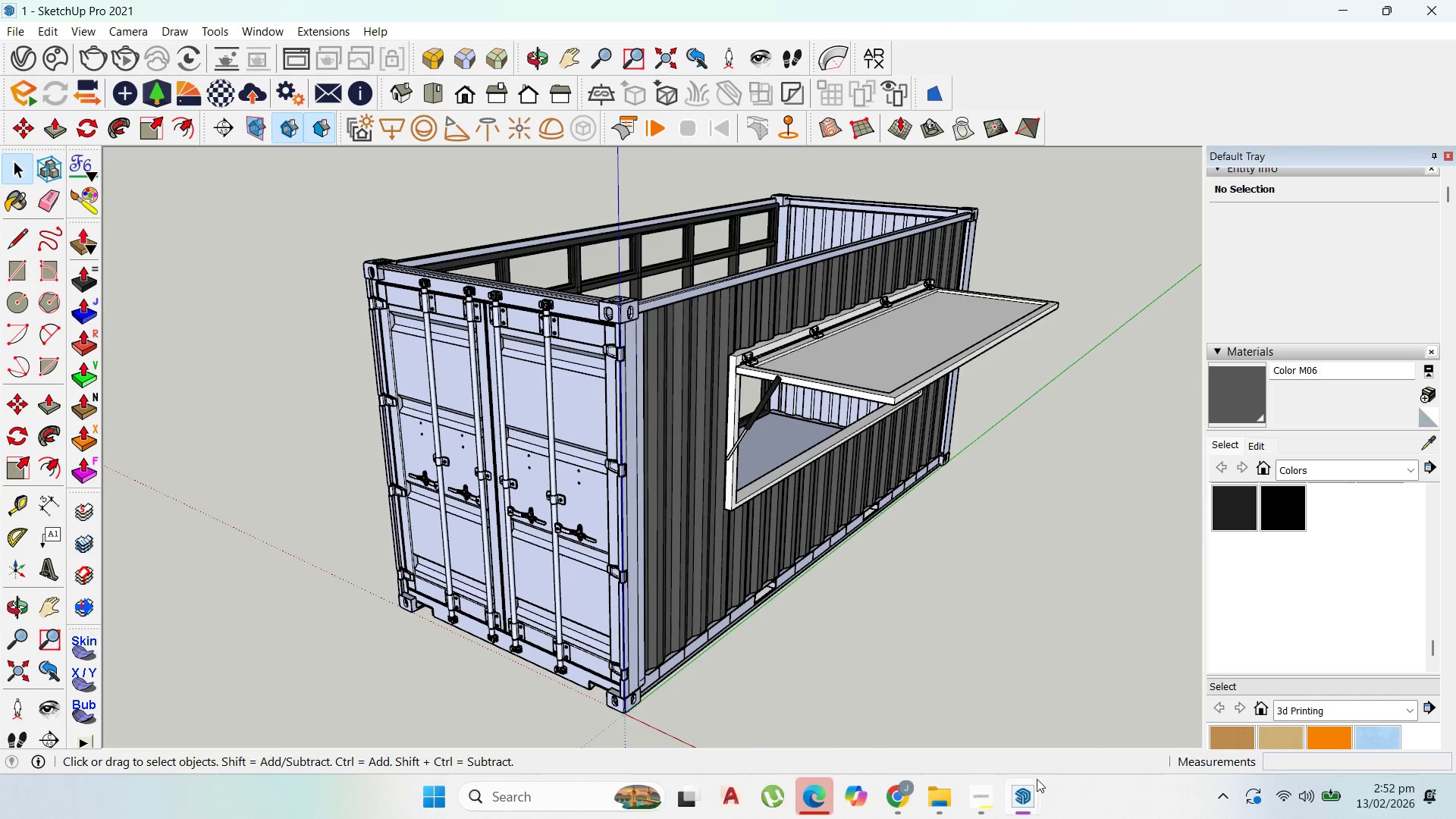 
left_click([1123, 742])
 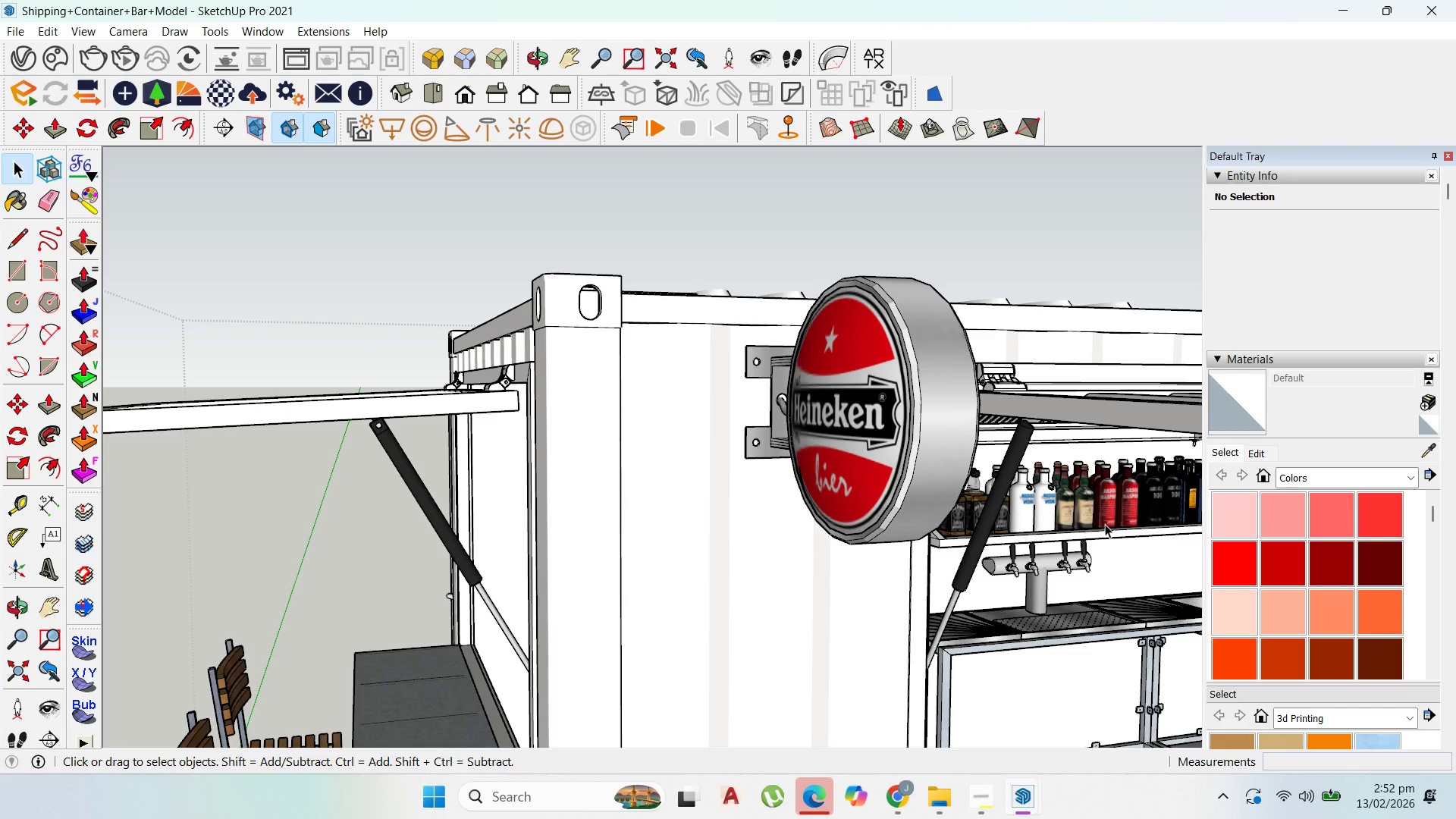 
scroll: coordinate [860, 411], scroll_direction: down, amount: 24.0
 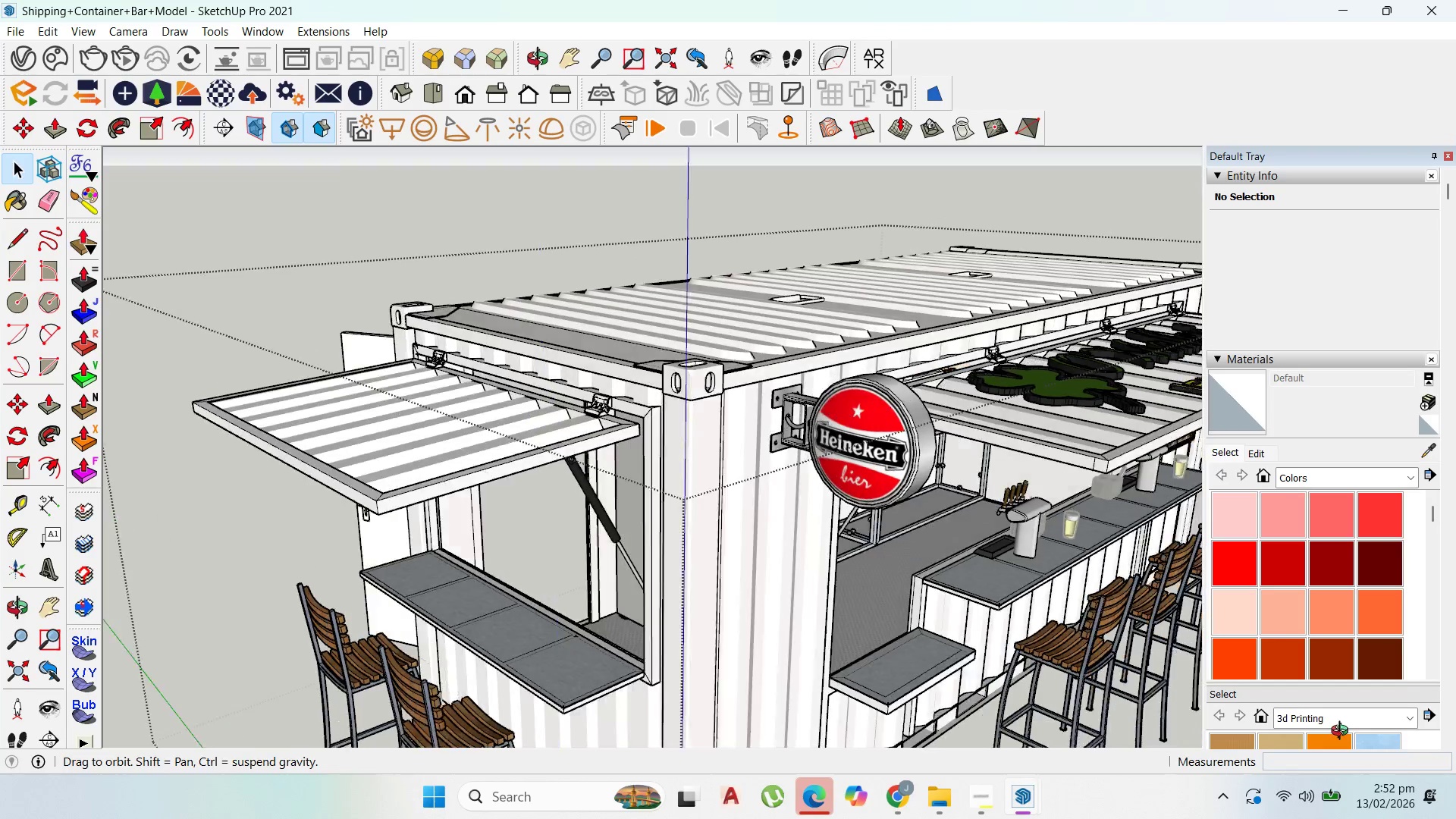 
scroll: coordinate [1054, 511], scroll_direction: up, amount: 12.0
 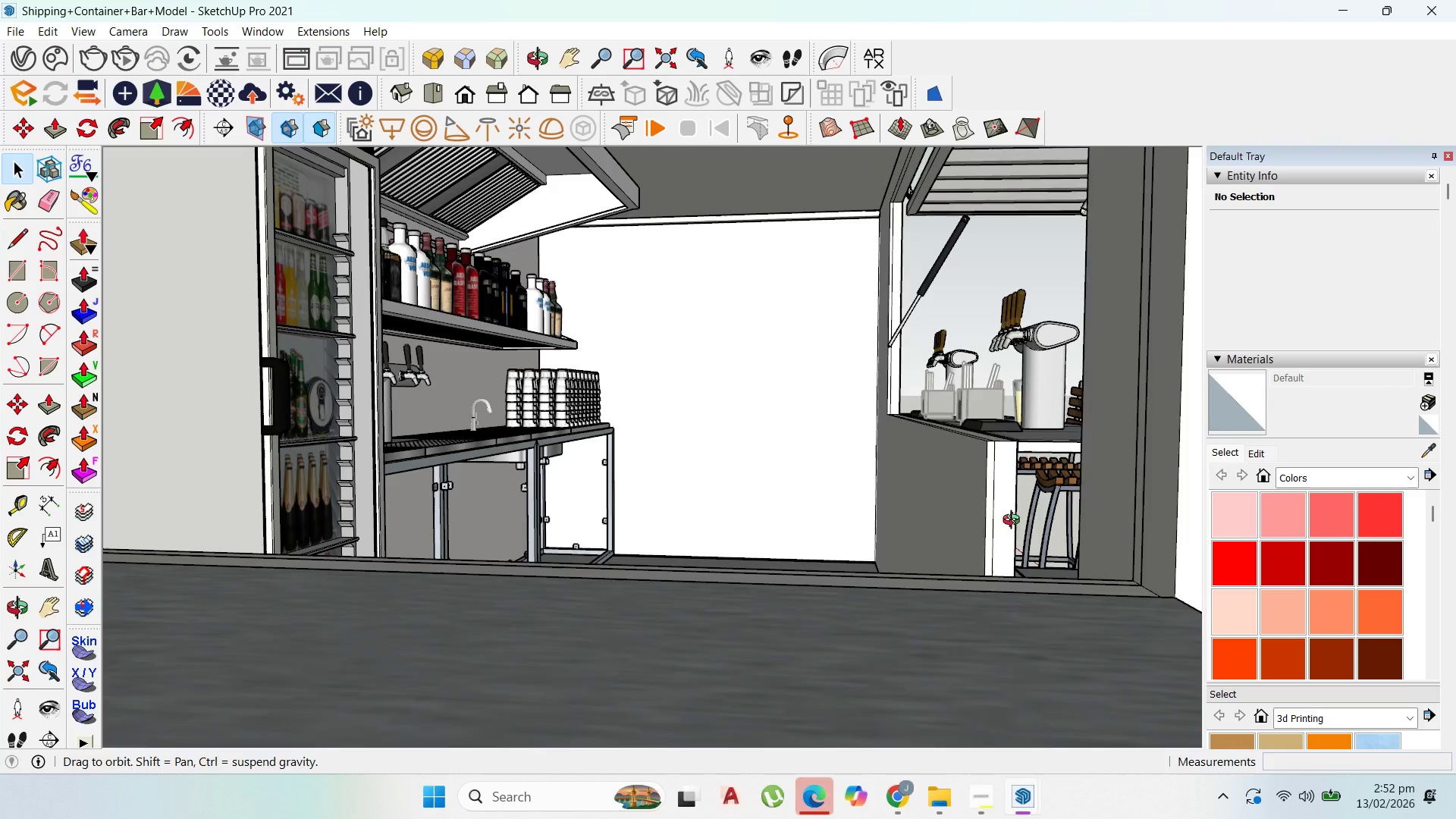 
scroll: coordinate [817, 472], scroll_direction: down, amount: 11.0
 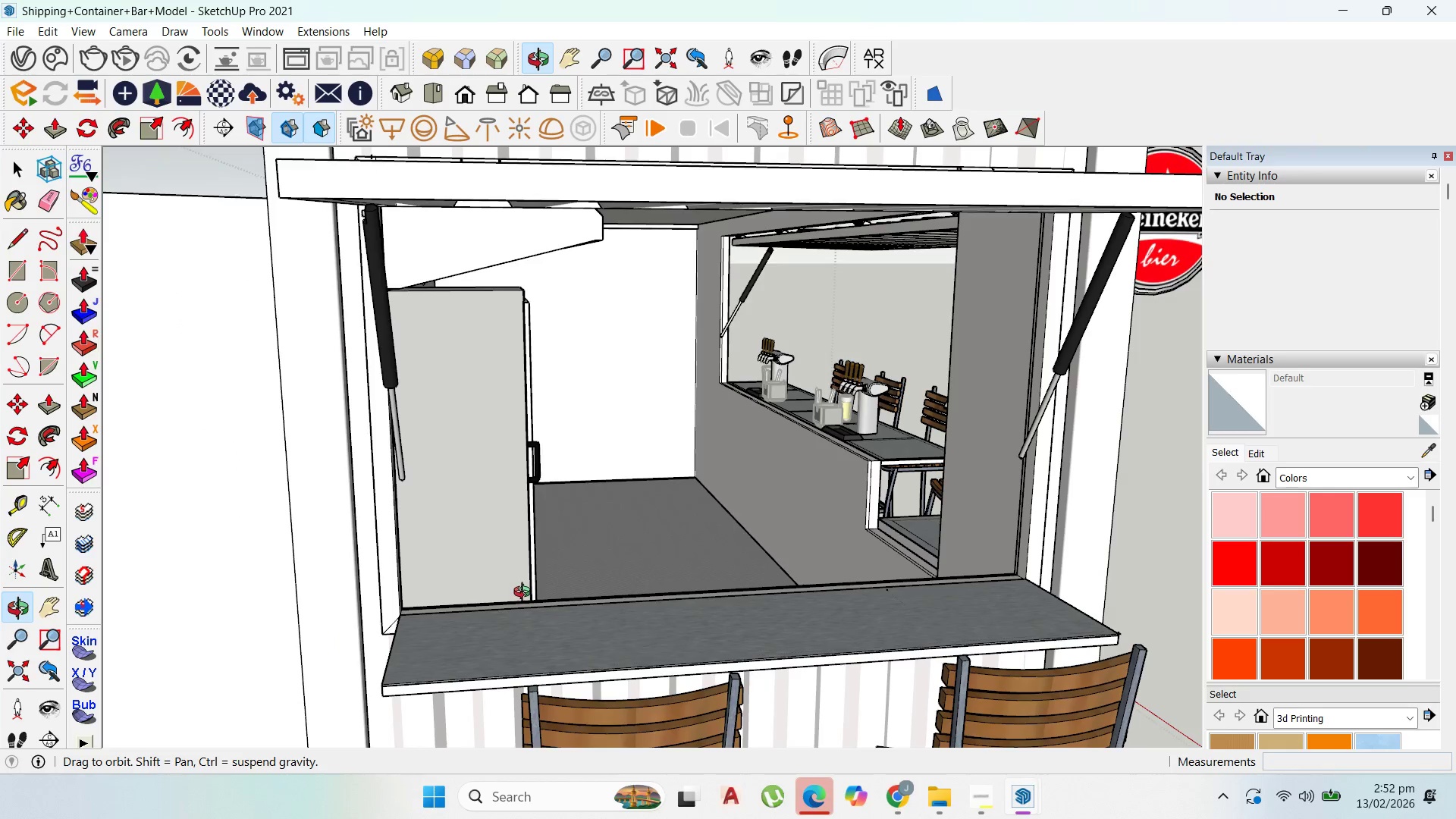 
wait(7.29)
 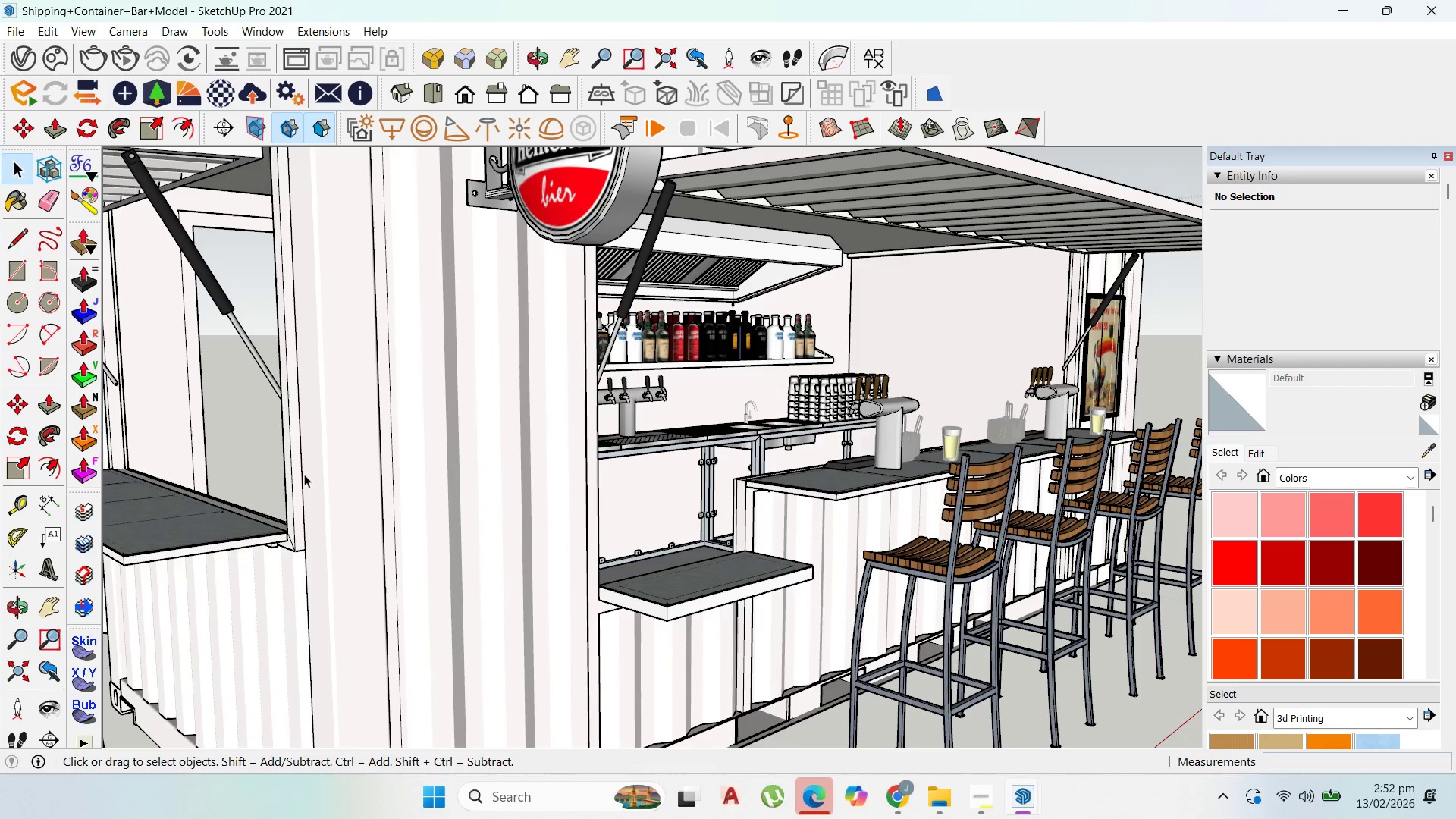 
left_click([1338, 0])
 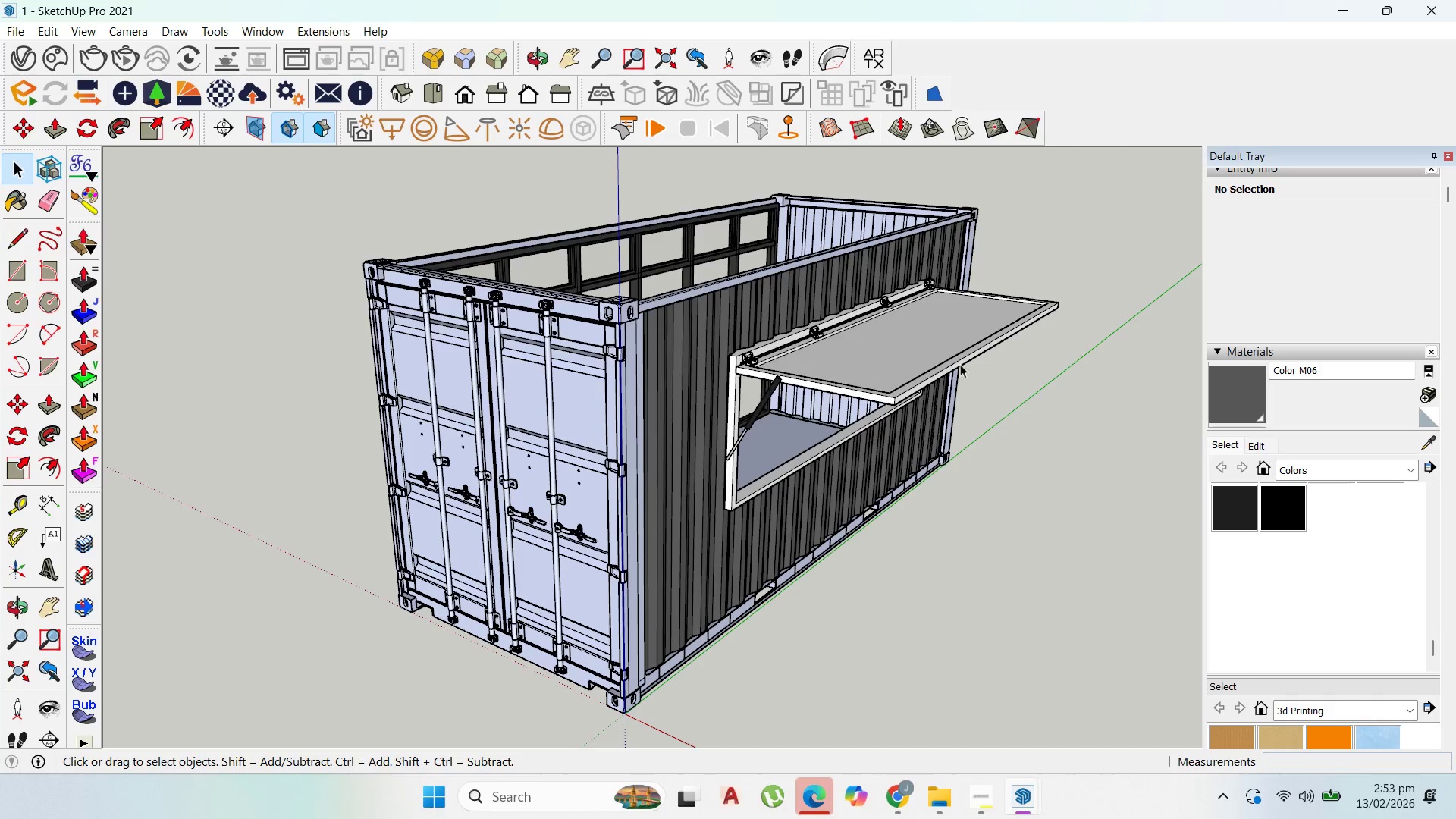 
scroll: coordinate [914, 429], scroll_direction: up, amount: 4.0
 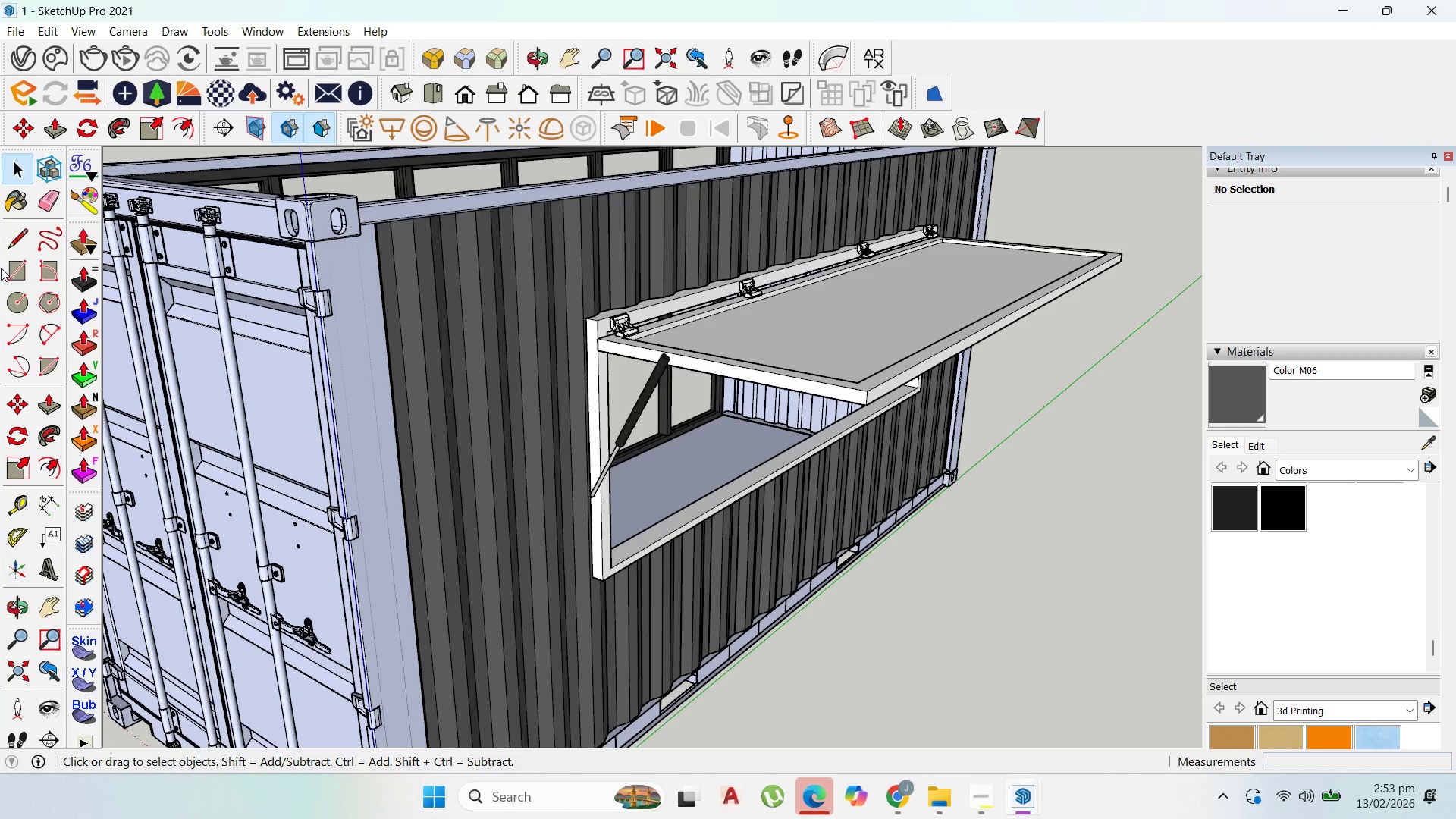 
left_click([5, 268])
 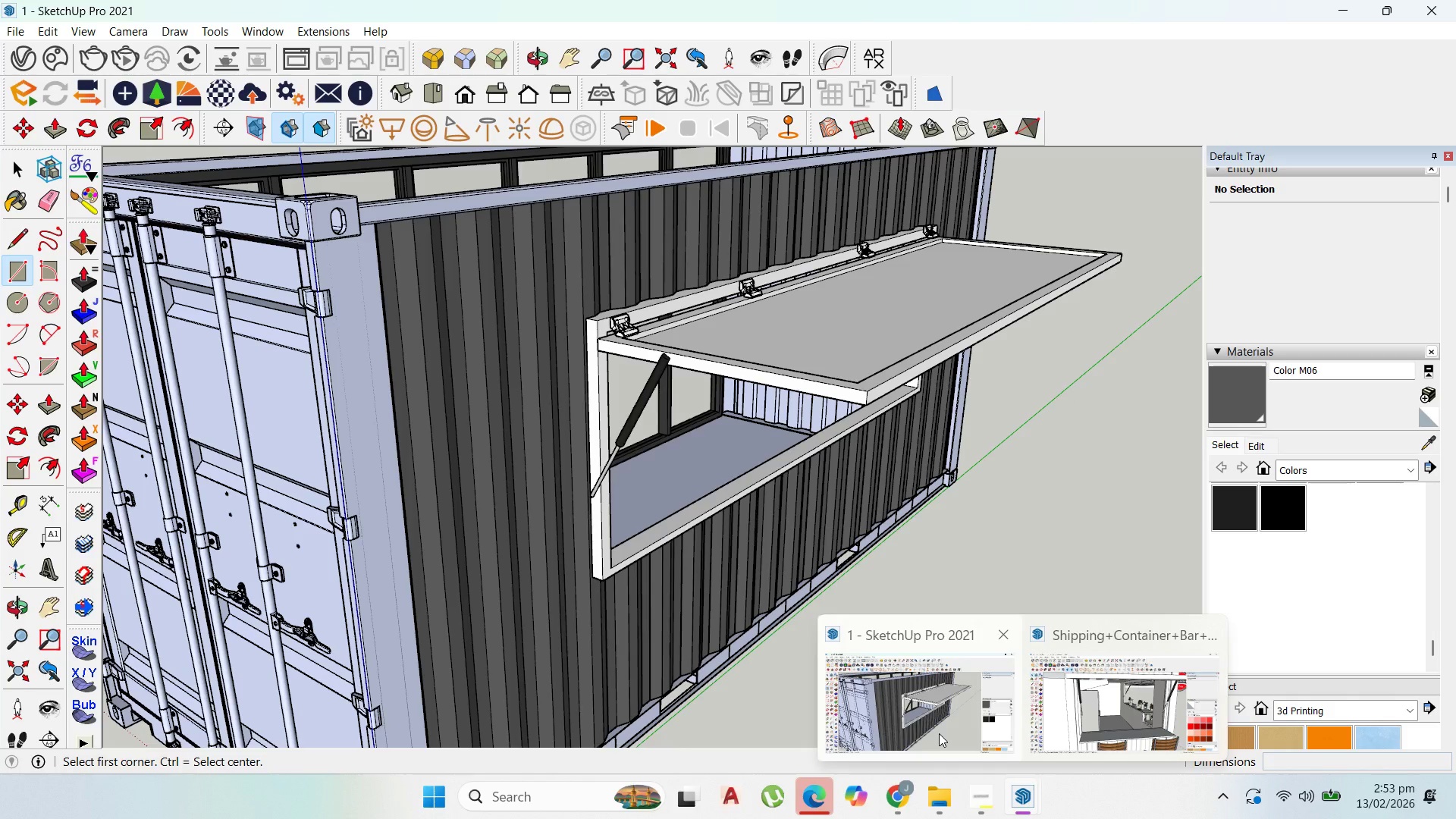 
wait(5.08)
 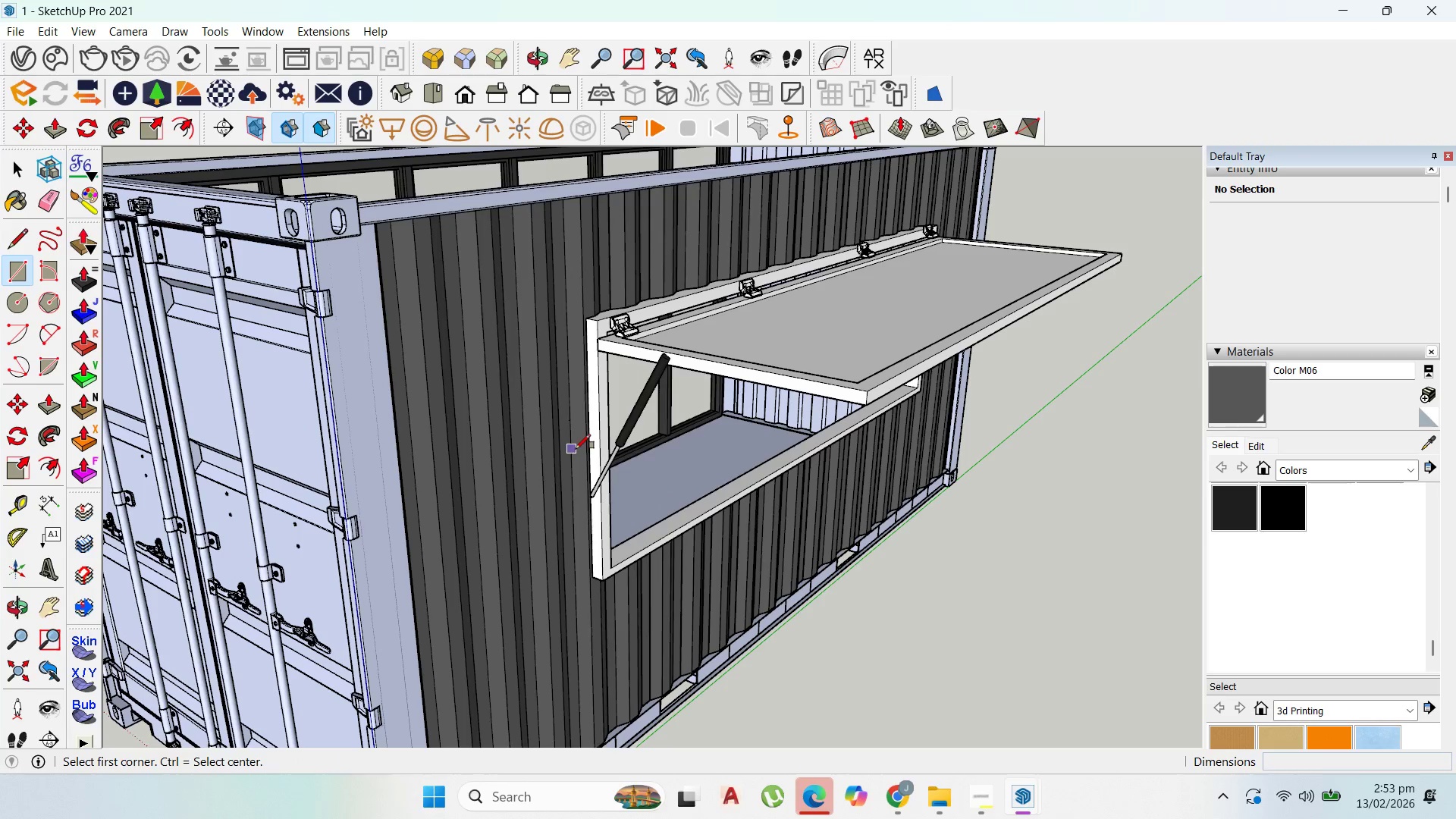 
left_click_drag(start_coordinate=[939, 733], to_coordinate=[1072, 727])
 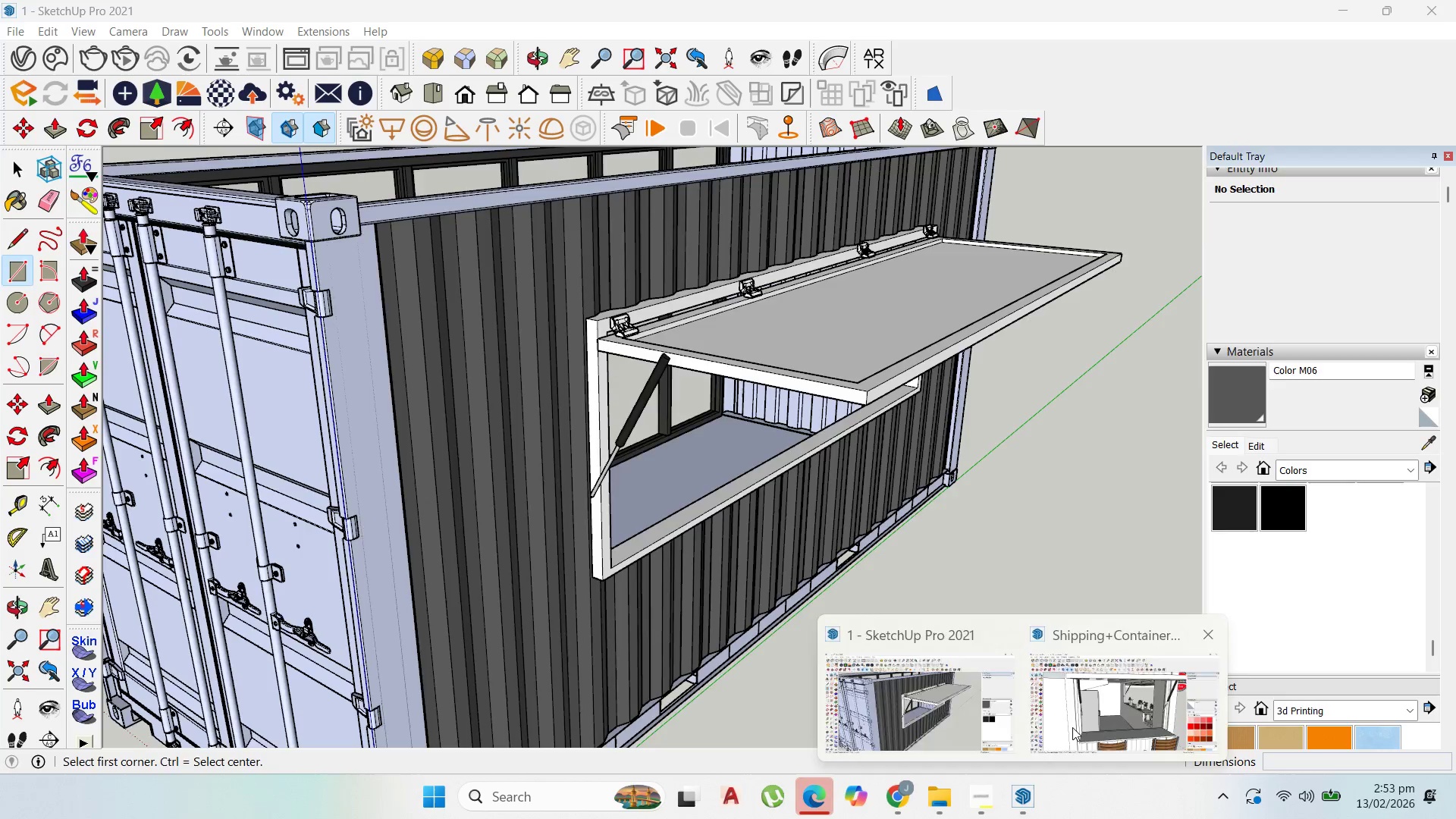 
left_click([1072, 727])
 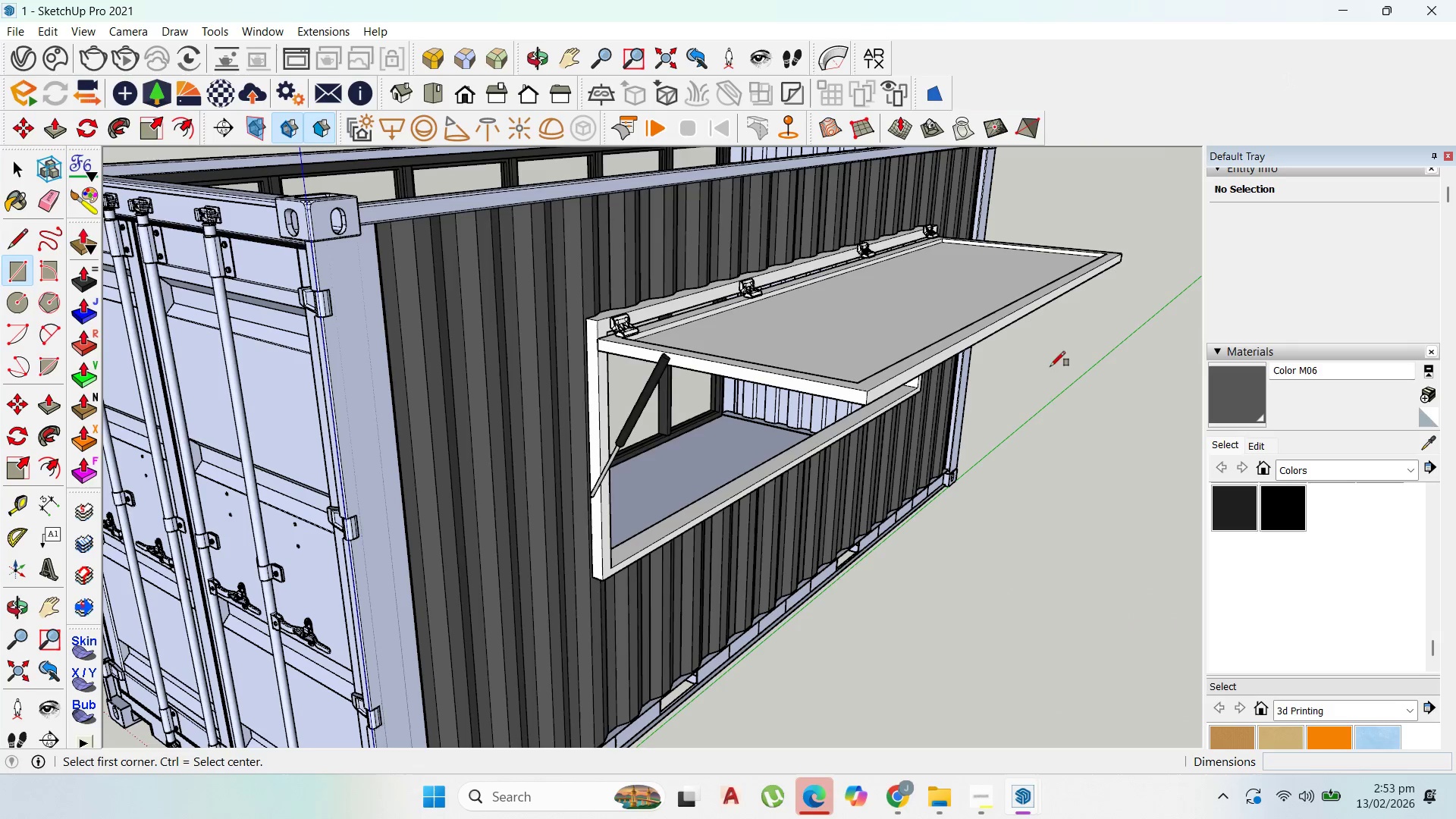 
wait(7.41)
 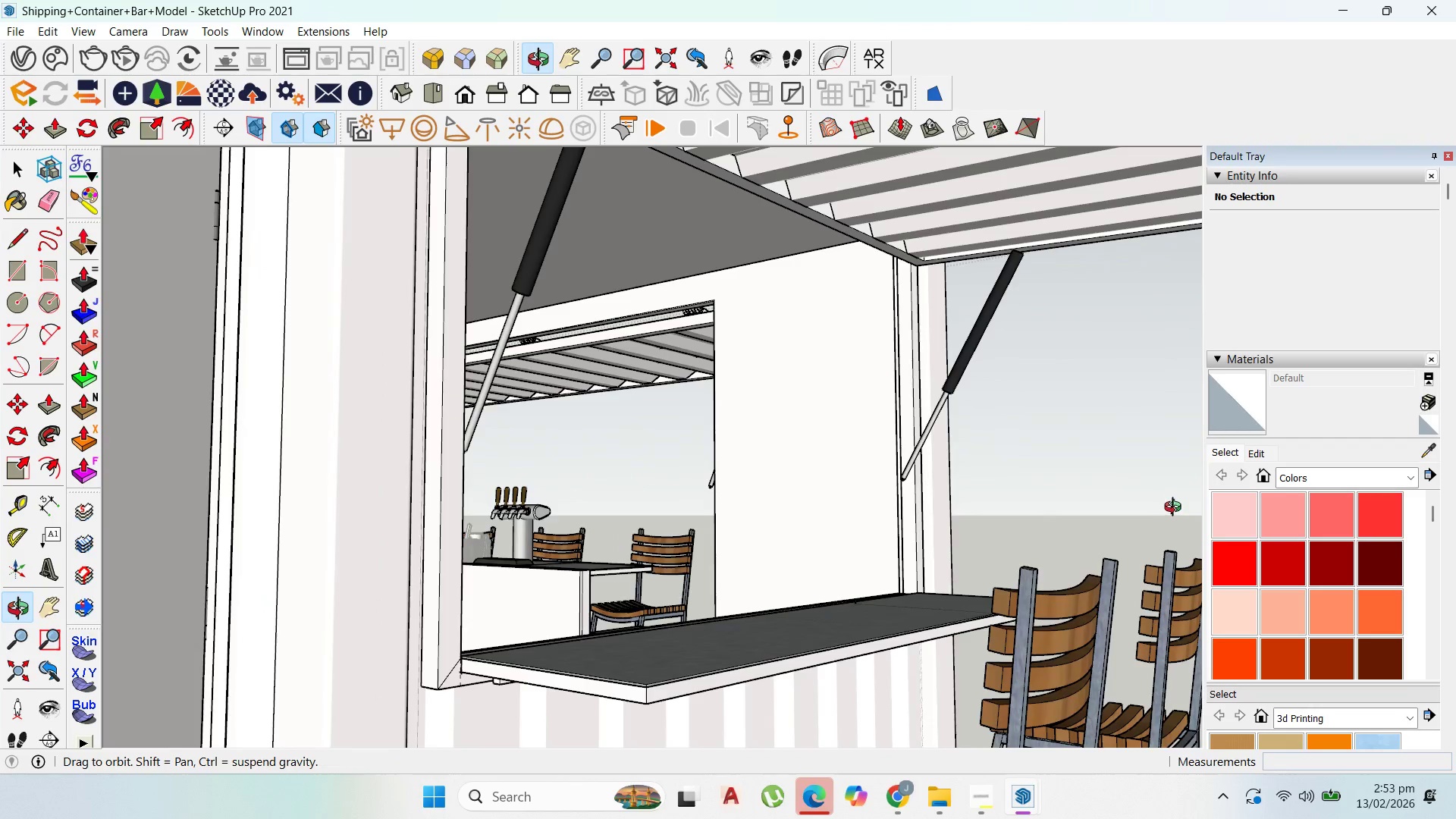 
left_click([614, 571])
 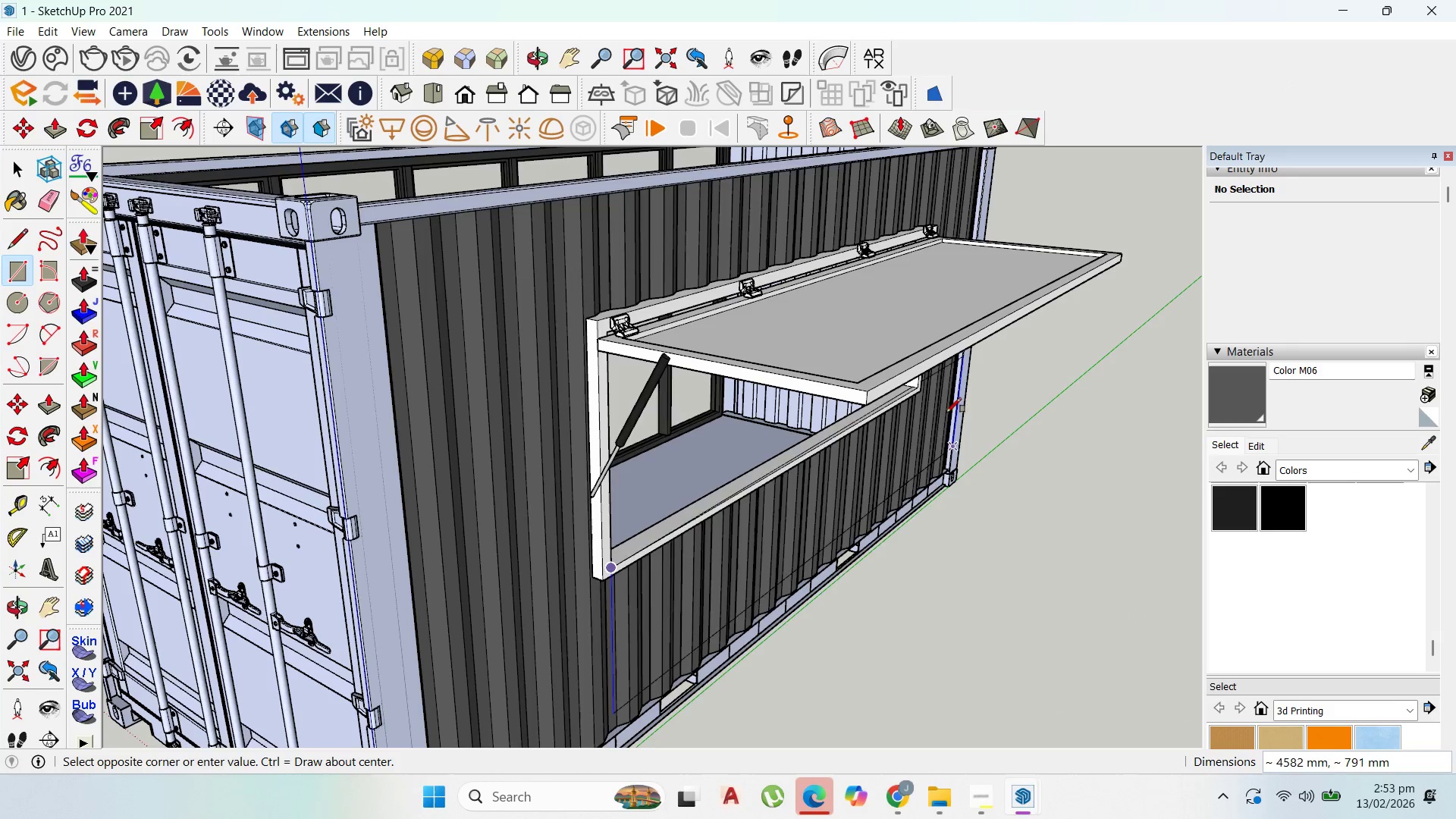 
scroll: coordinate [908, 394], scroll_direction: up, amount: 4.0
 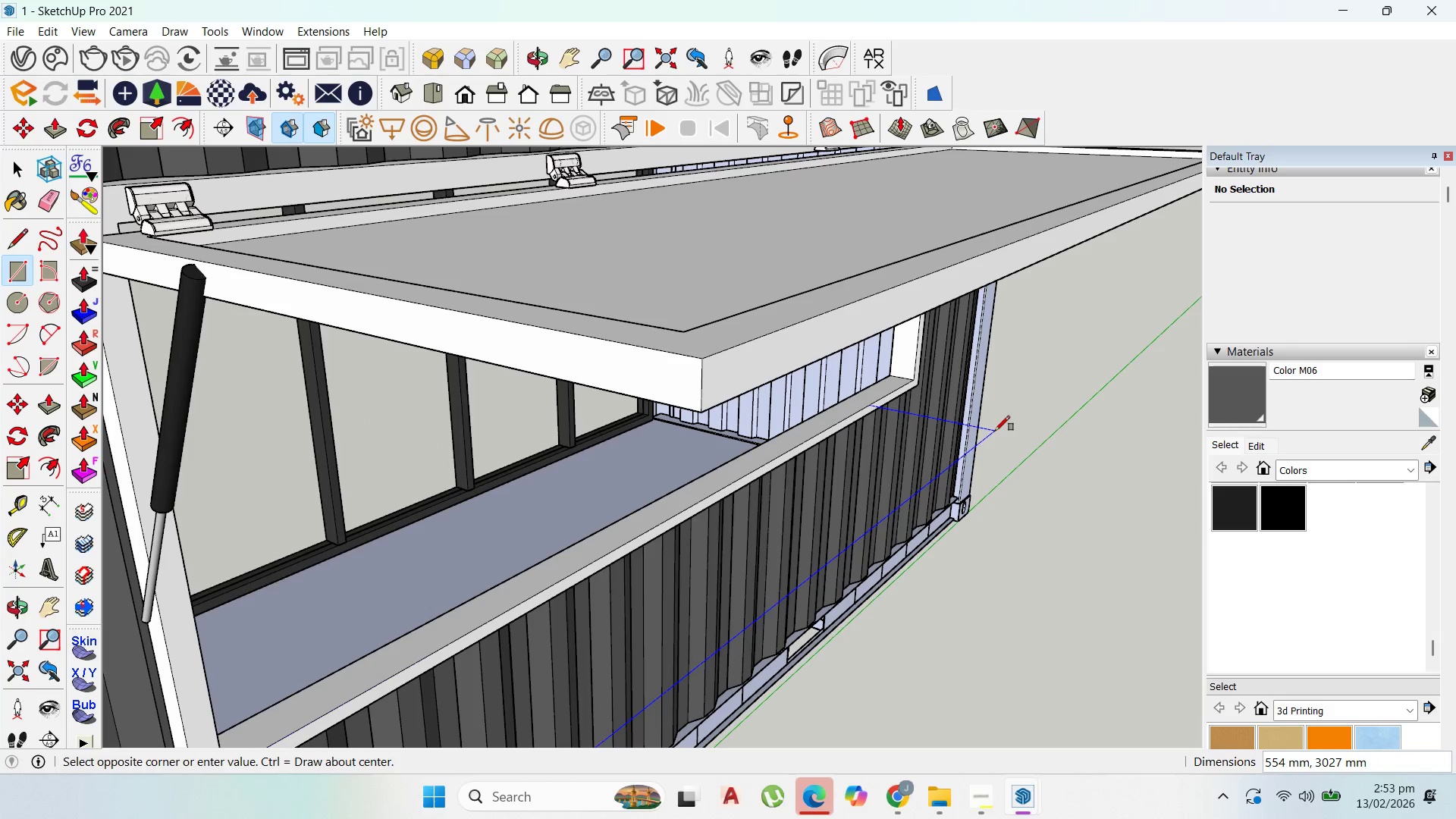 
key(ArrowRight)
 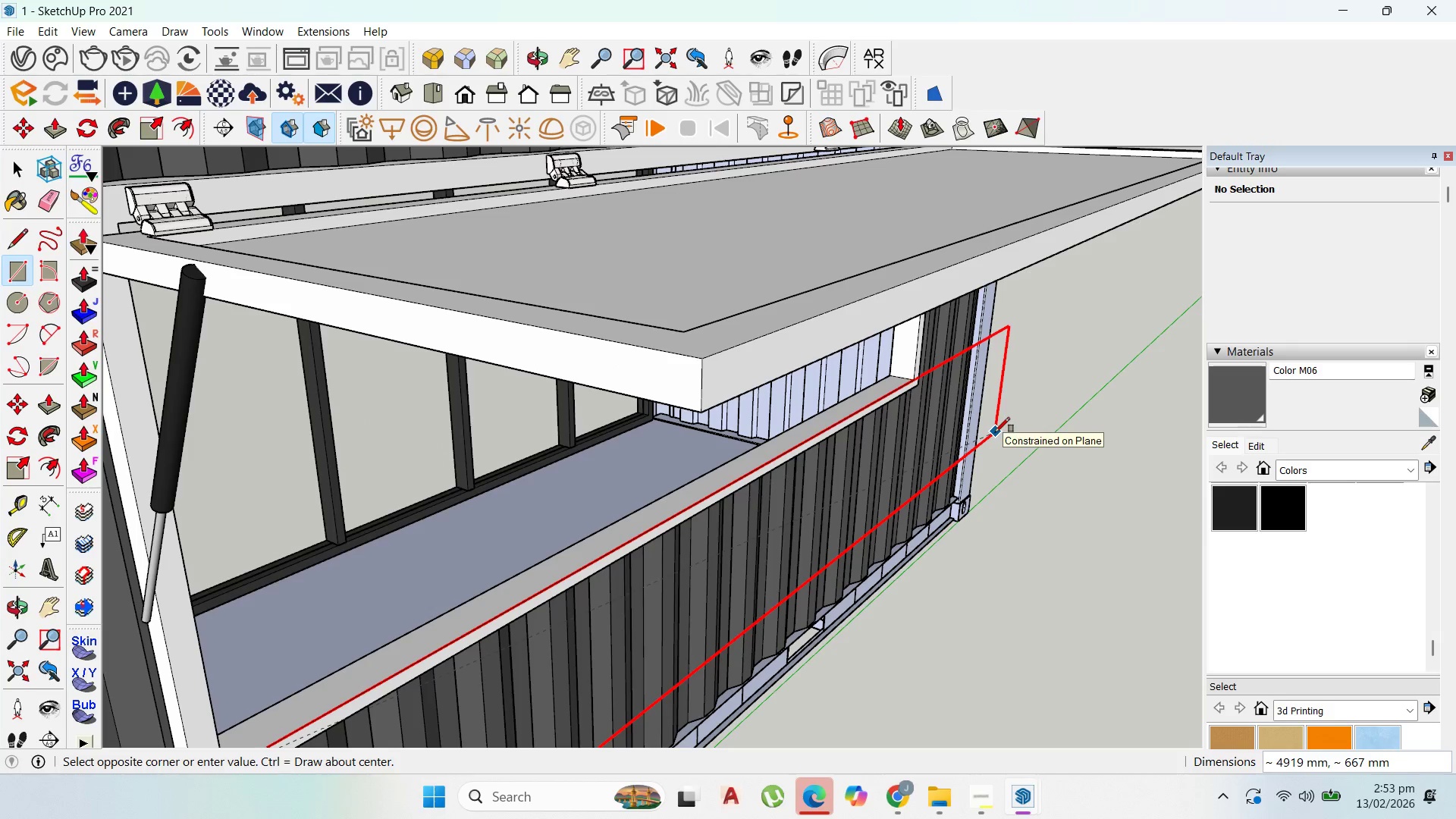 
key(ArrowUp)
 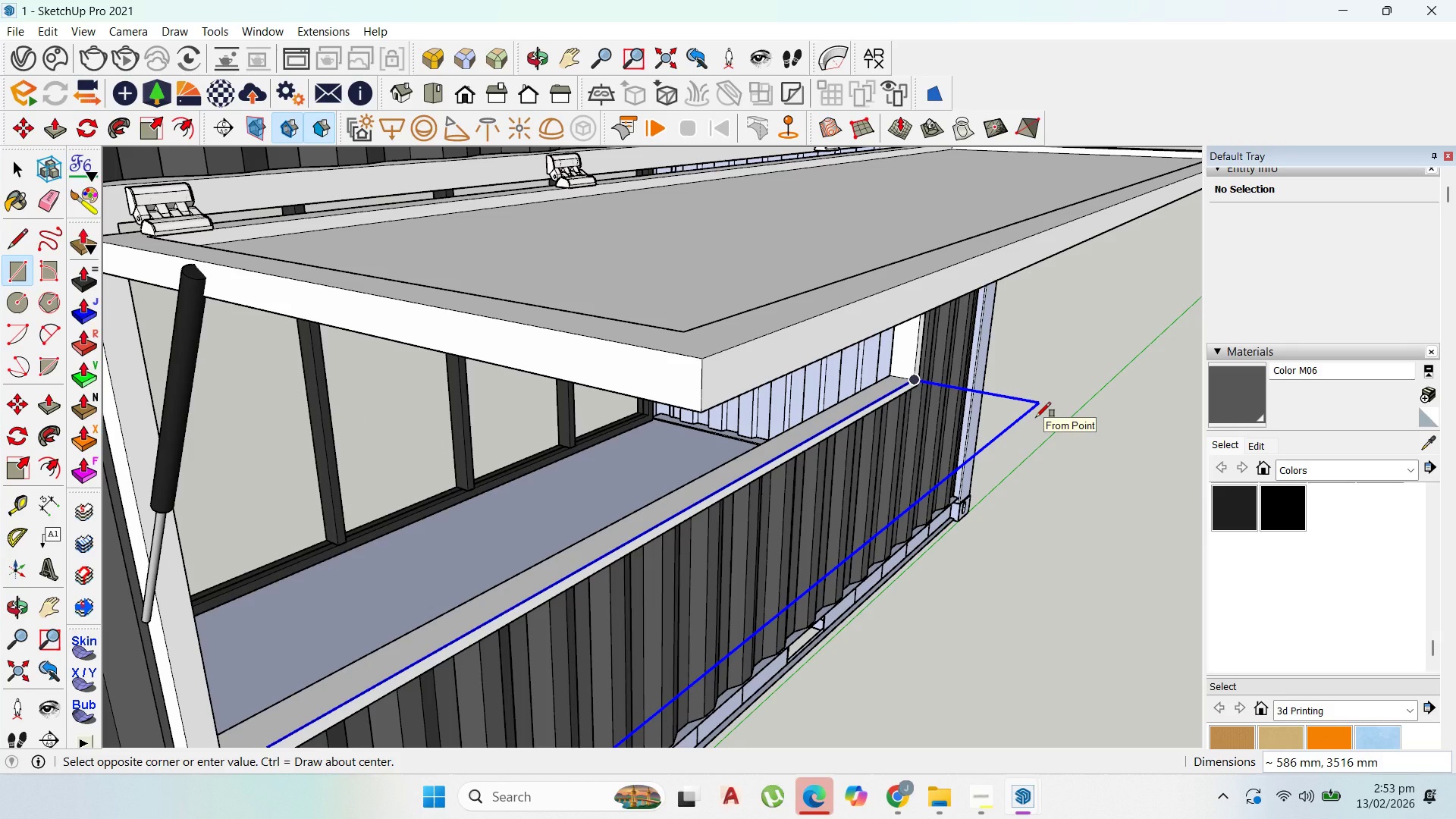 
wait(6.84)
 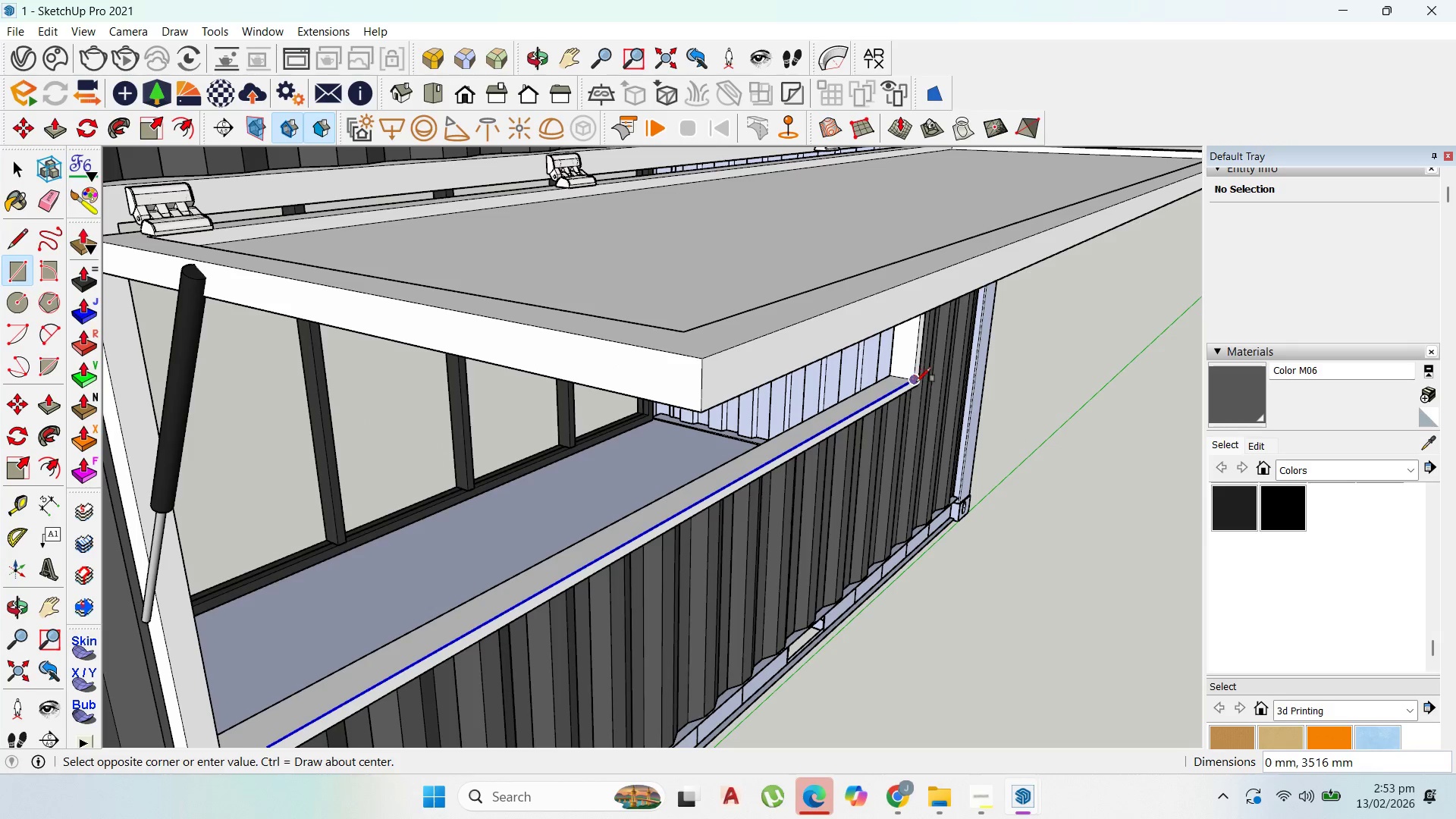 
left_click([1037, 417])
 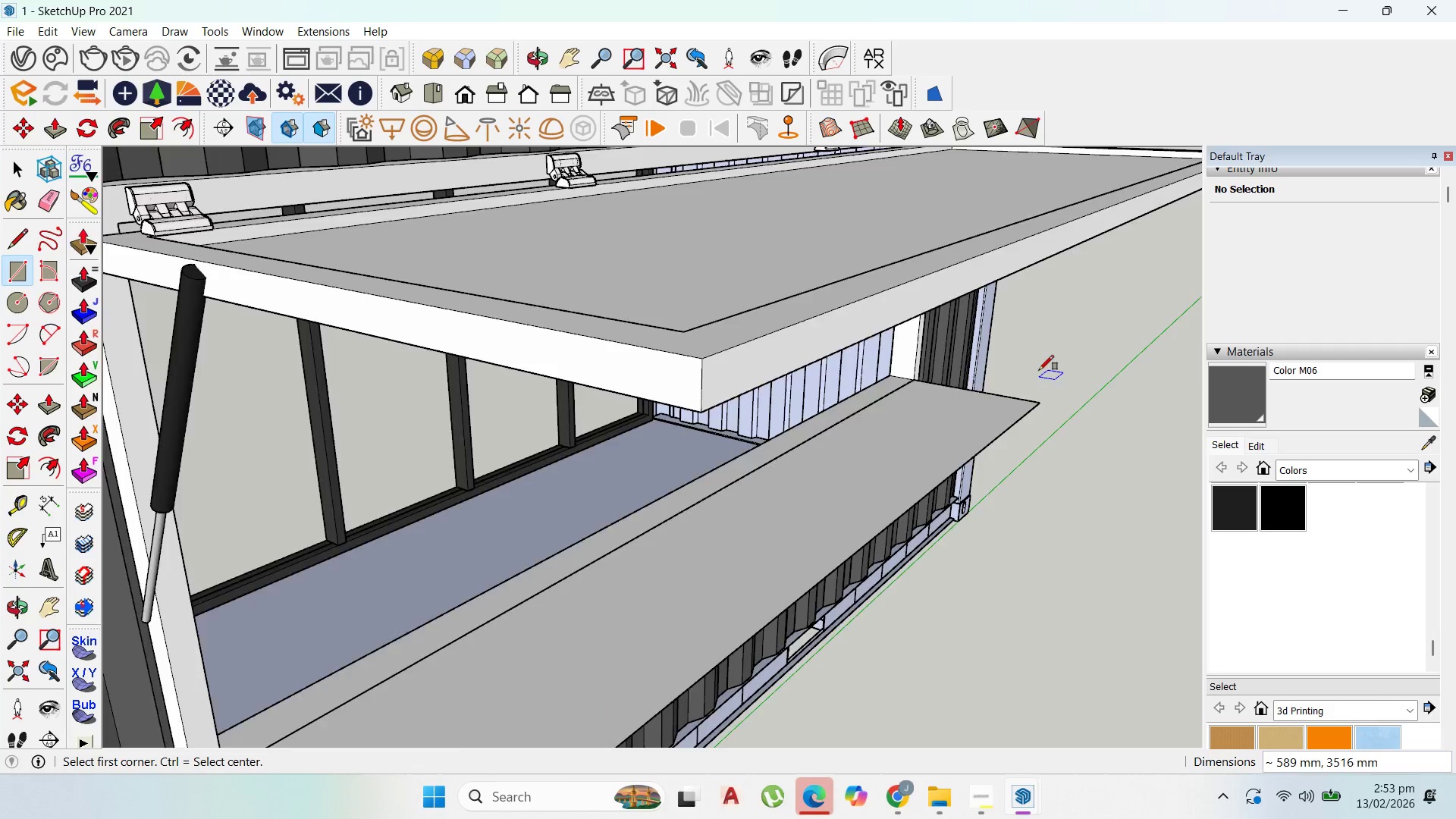 
scroll: coordinate [991, 393], scroll_direction: down, amount: 5.0
 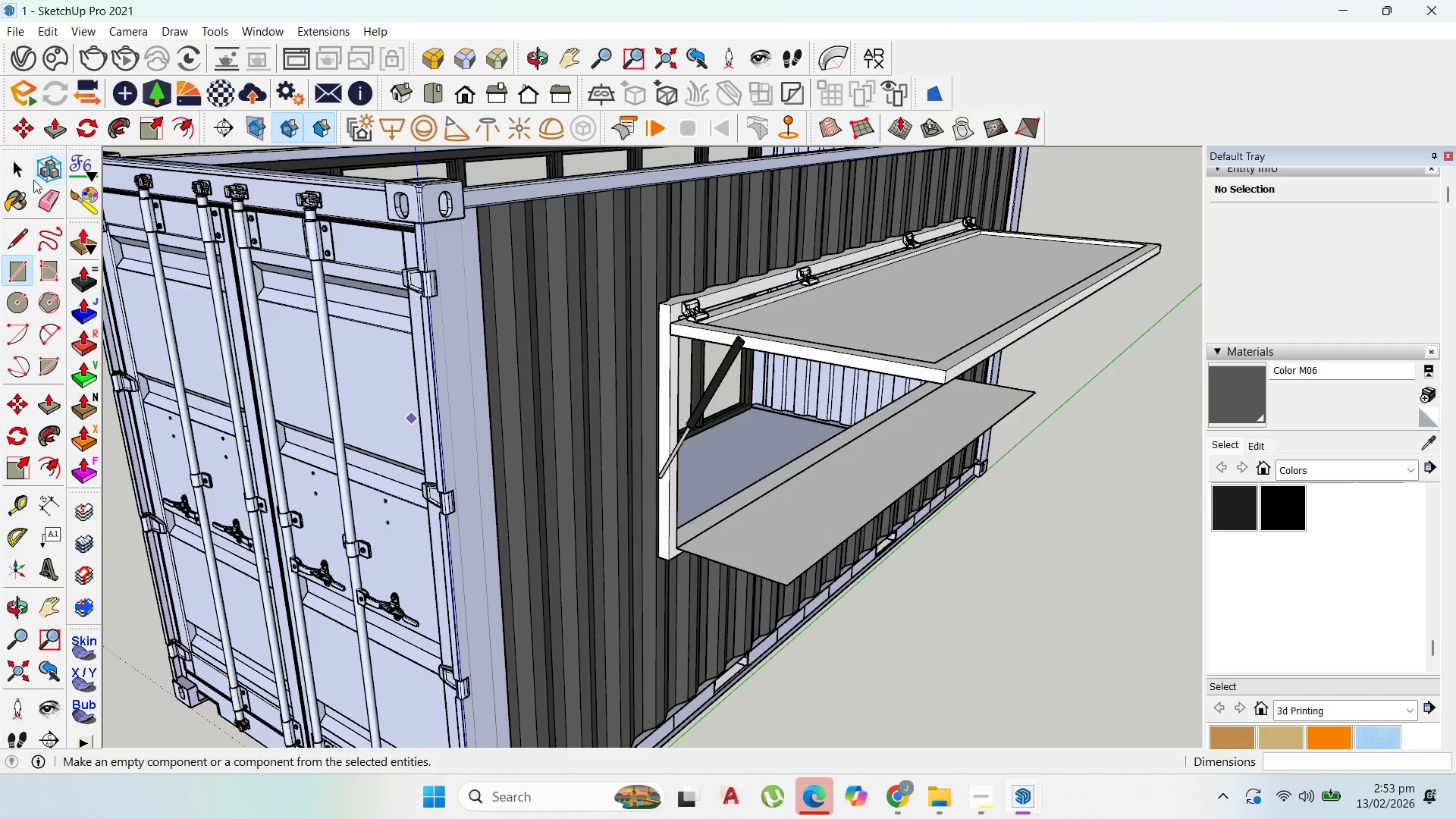 
left_click([20, 169])
 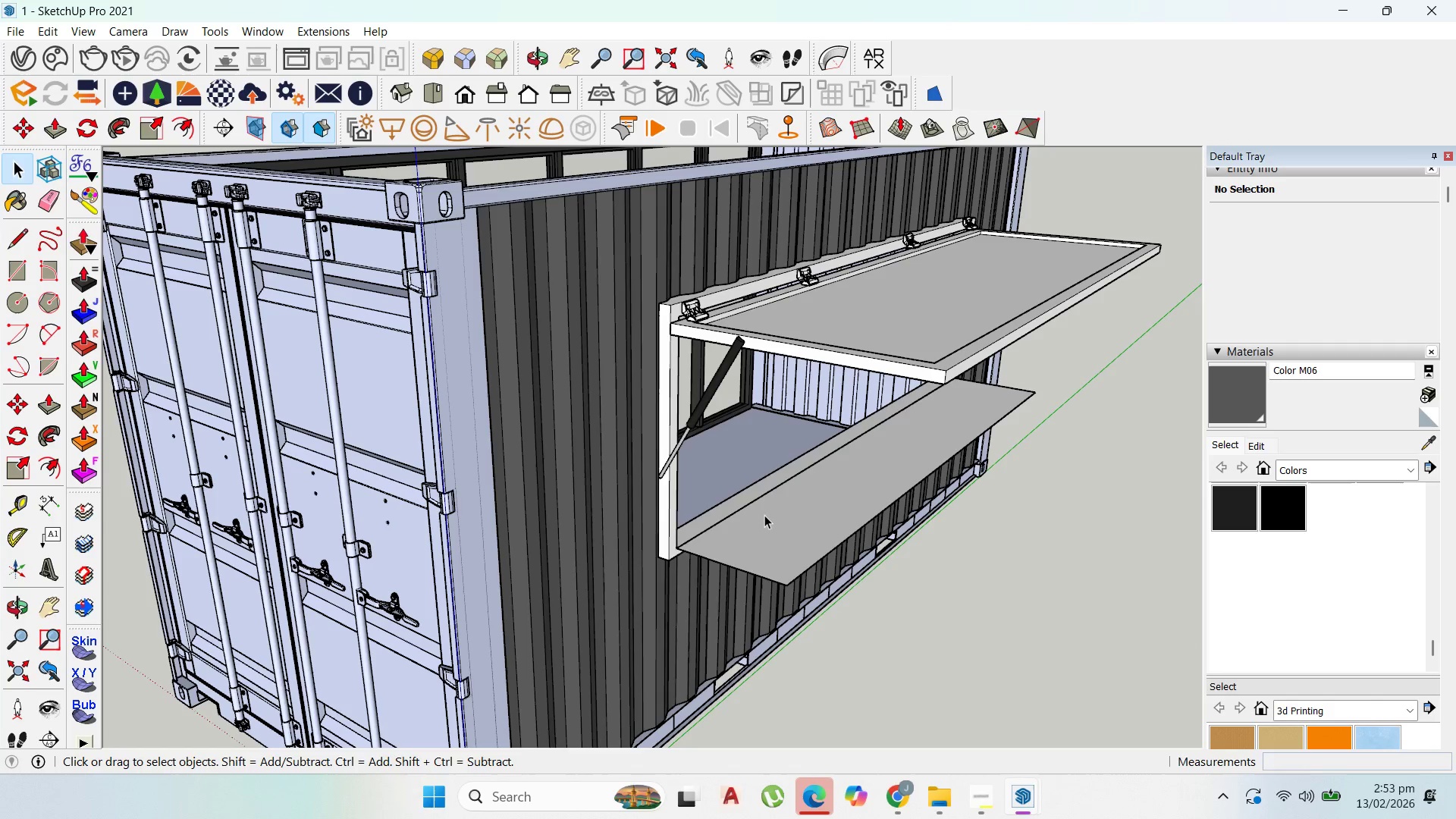 
double_click([764, 515])
 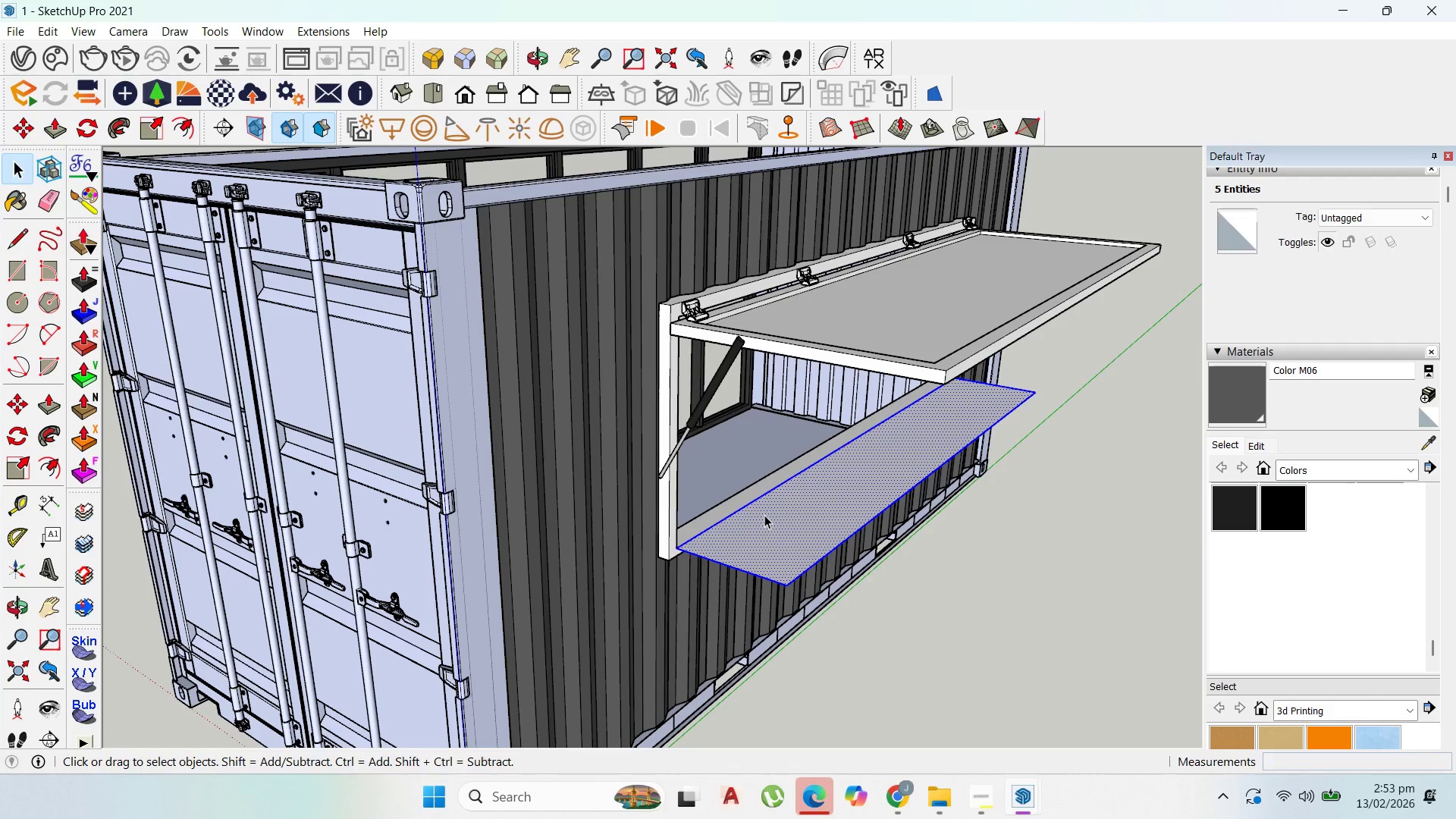 
right_click([764, 515])
 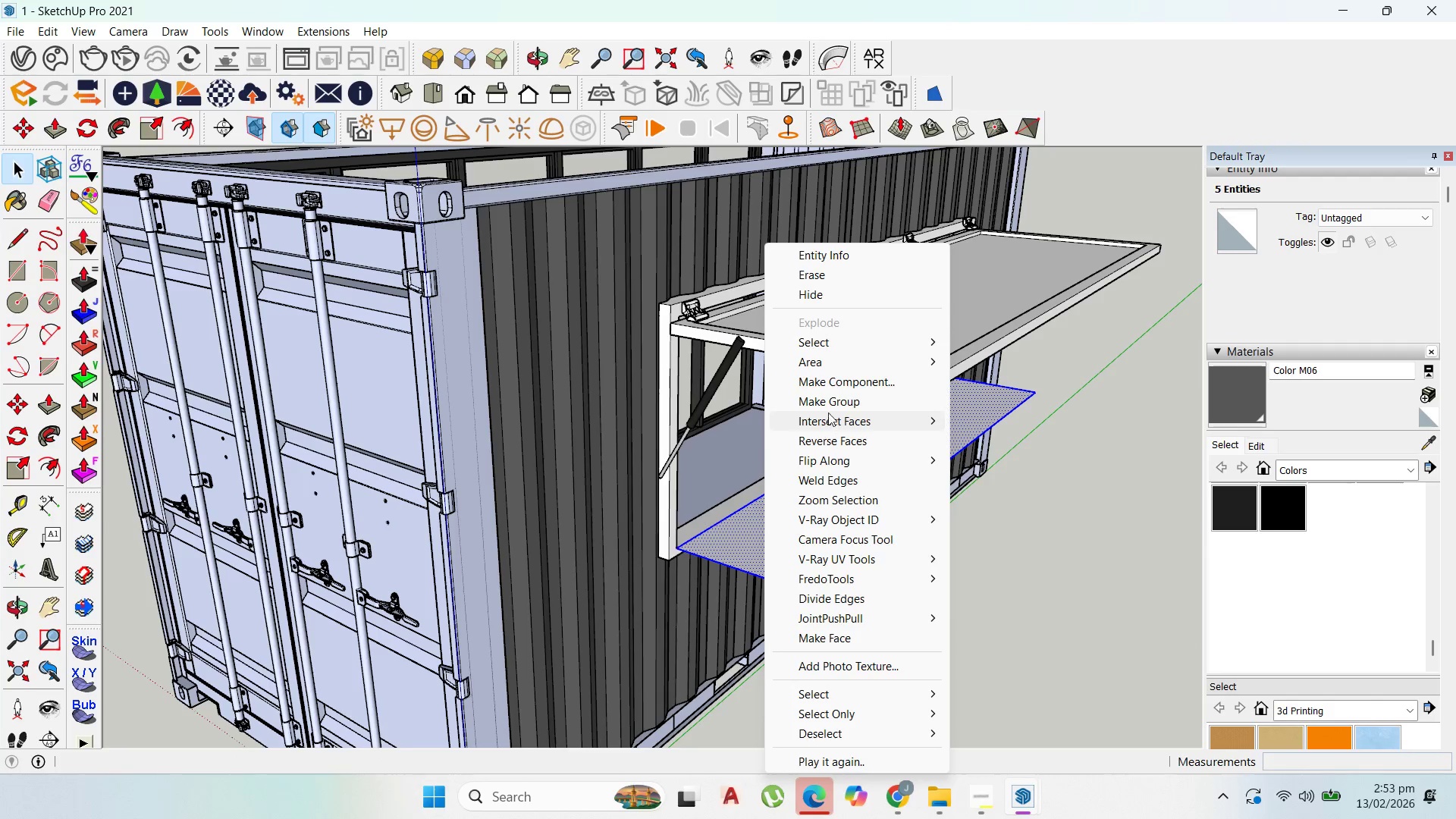 
left_click([828, 410])
 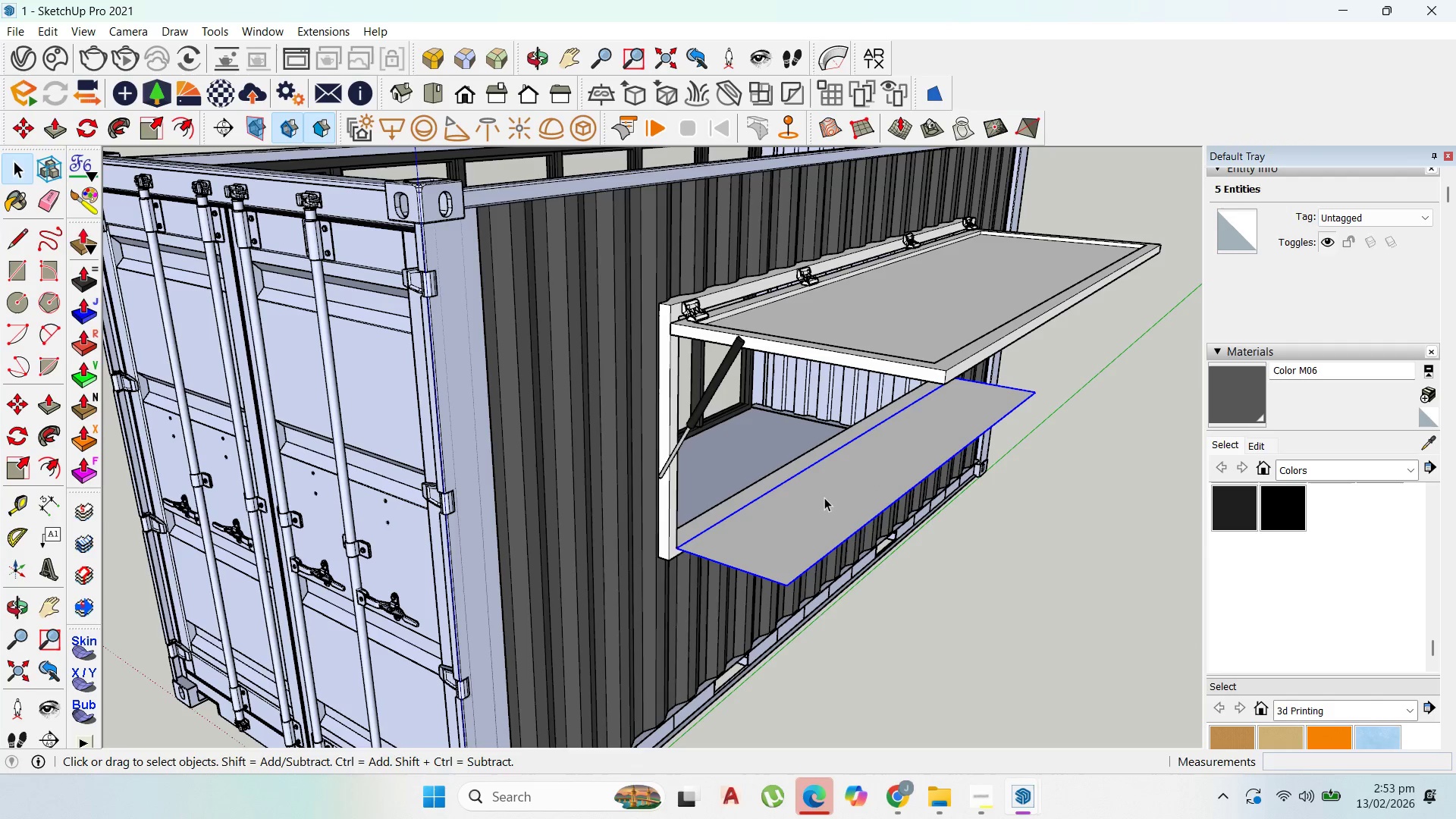 
double_click([824, 498])
 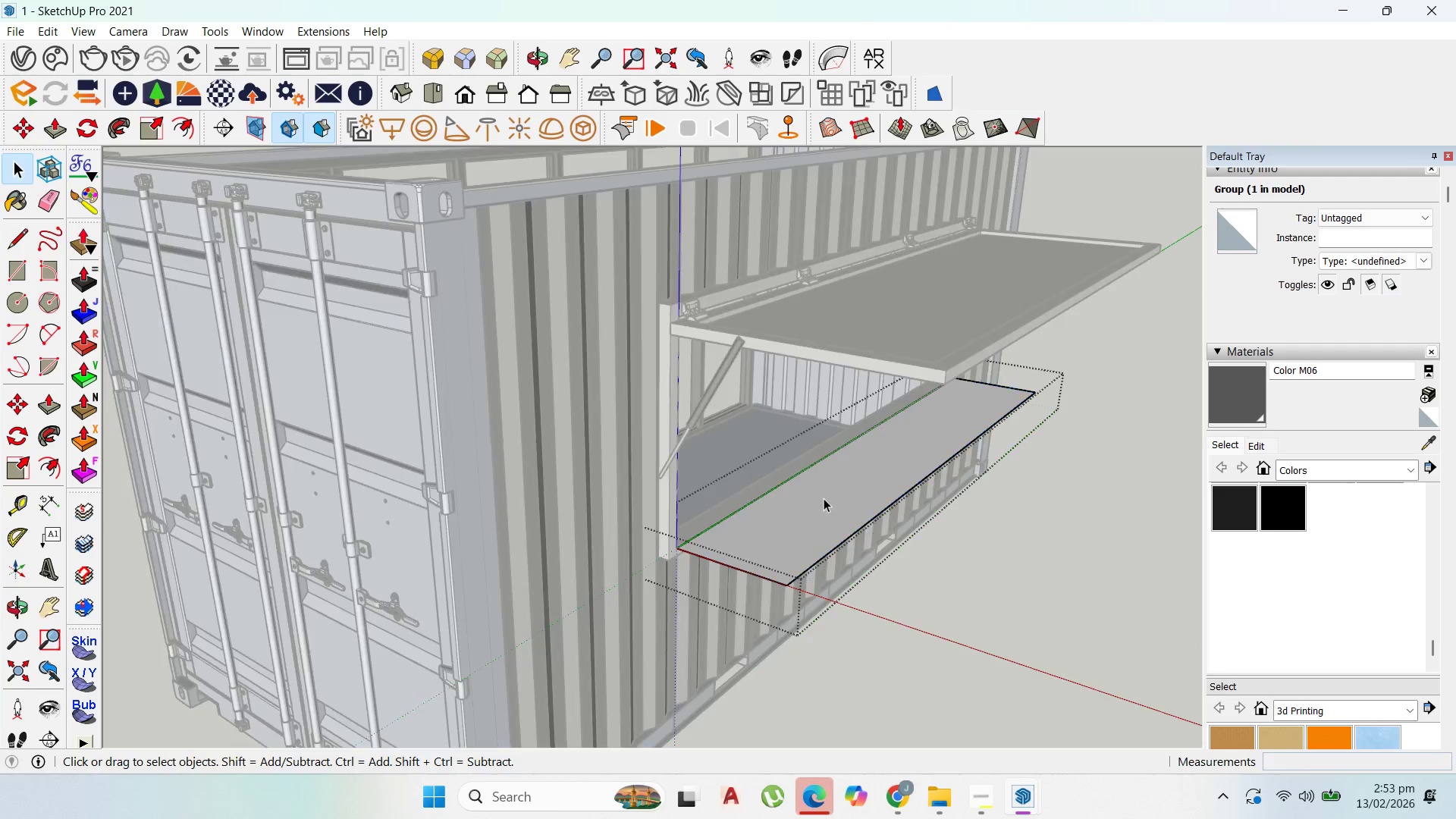 
triple_click([824, 498])
 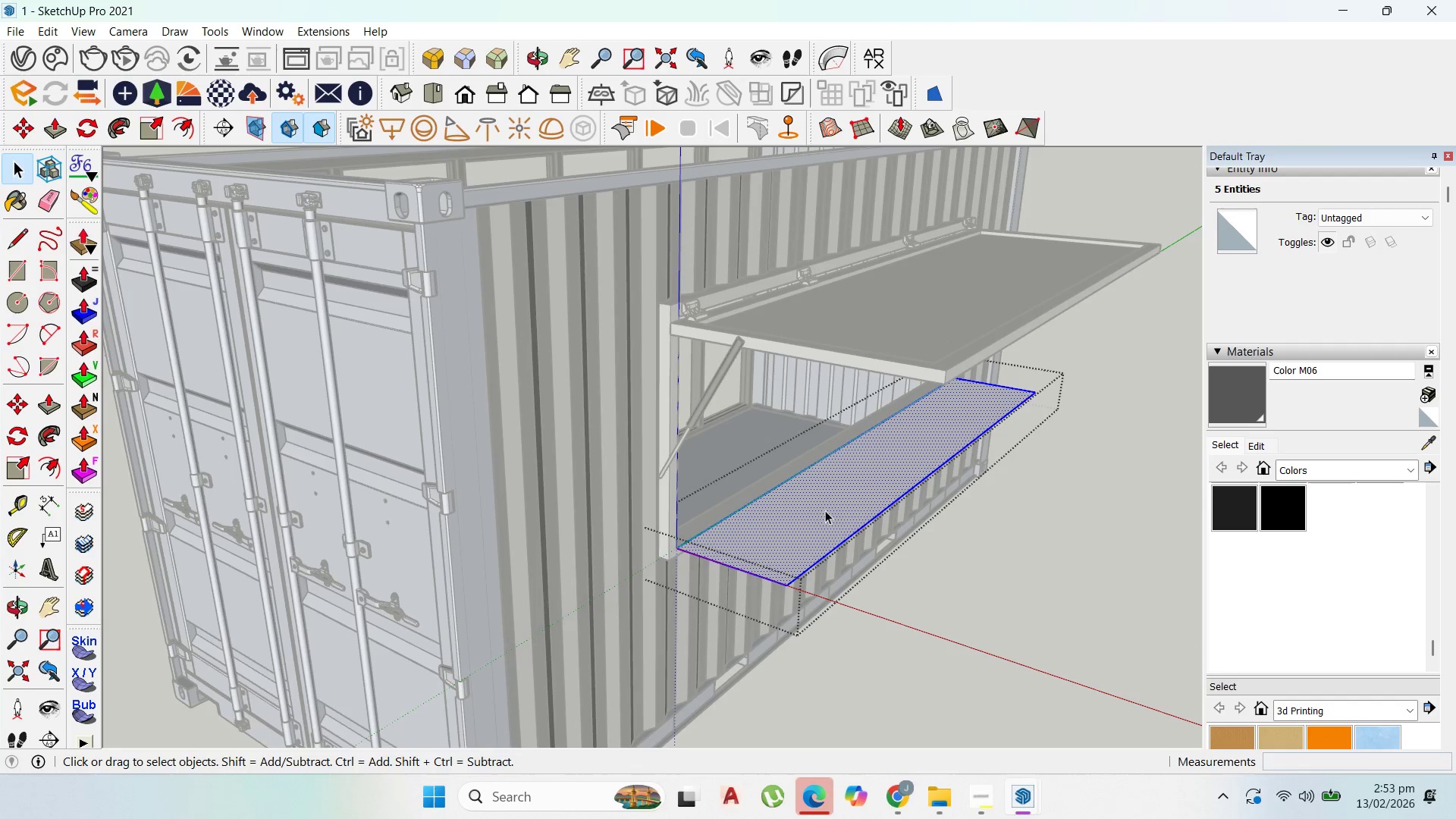 
key(P)
 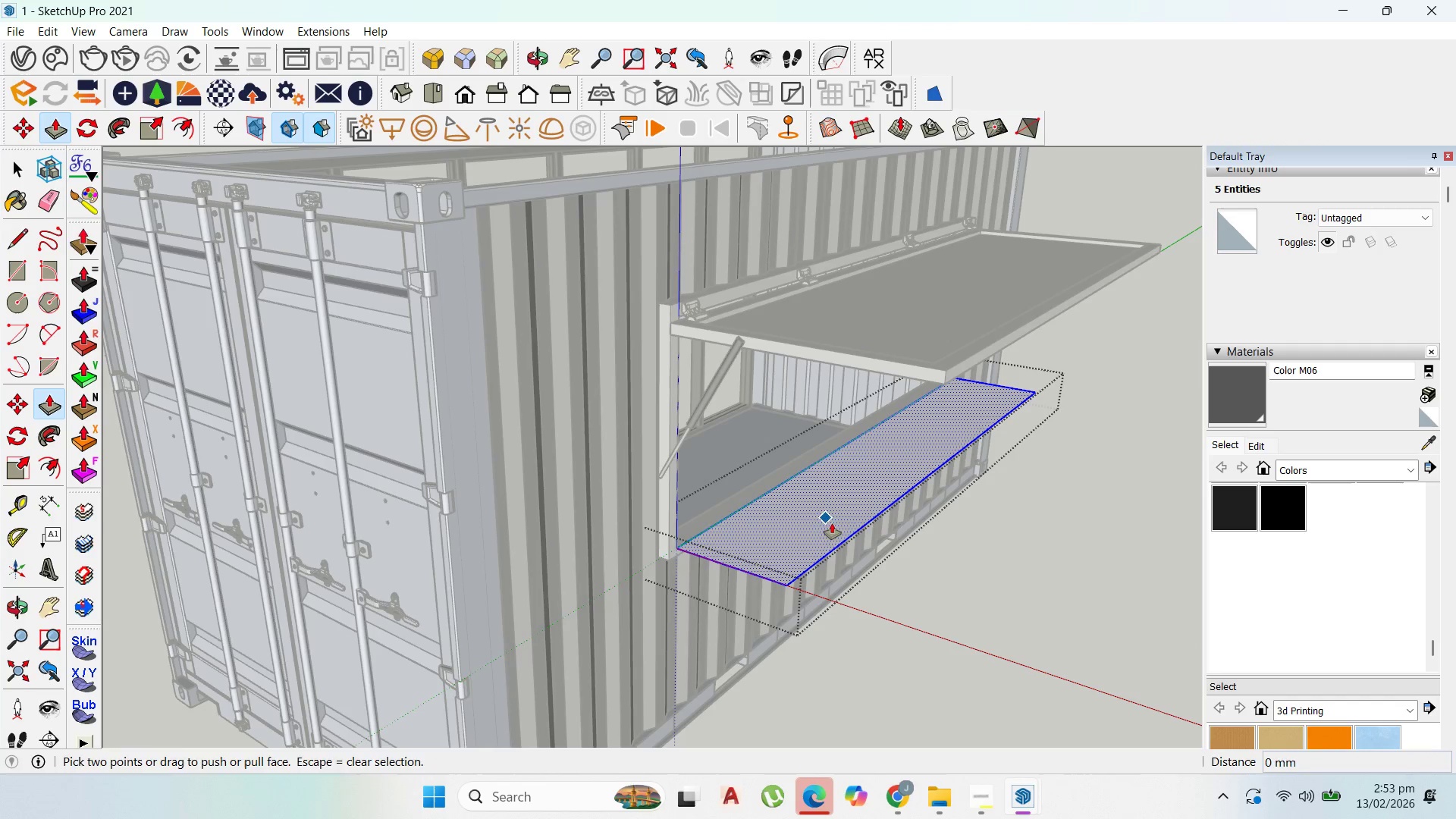 
left_click_drag(start_coordinate=[833, 527], to_coordinate=[830, 534])
 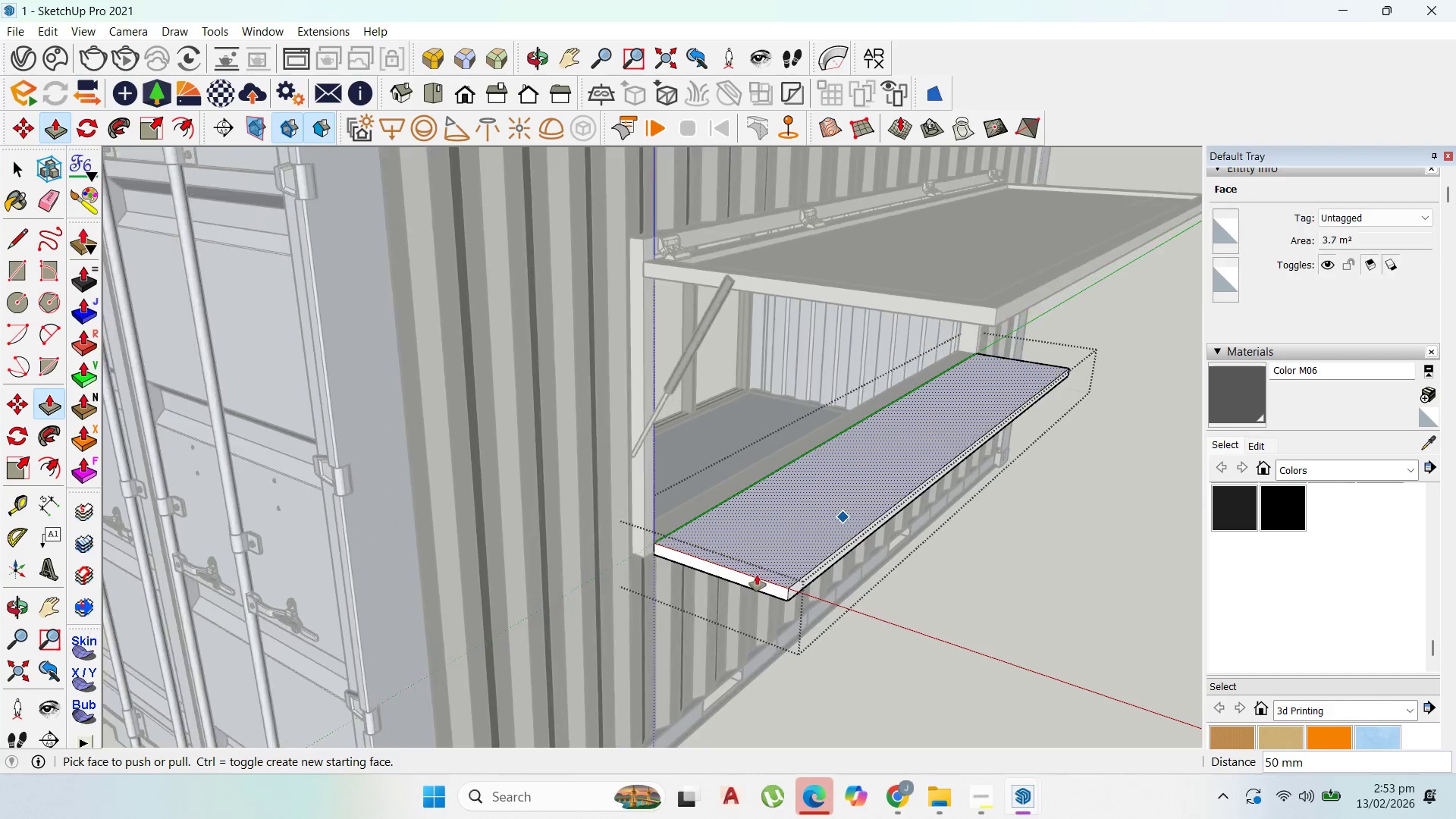 
type(50)
 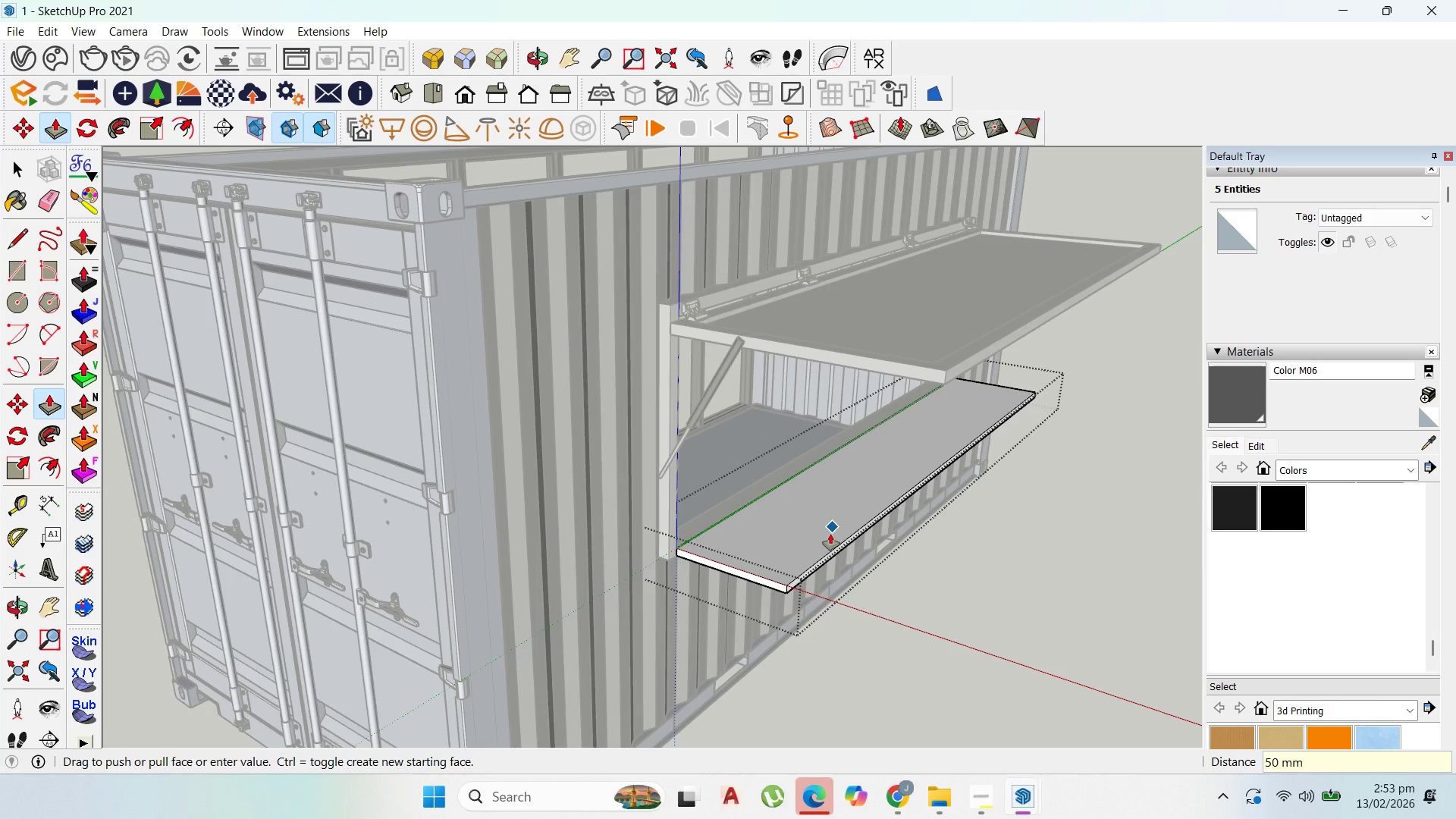 
key(Enter)
 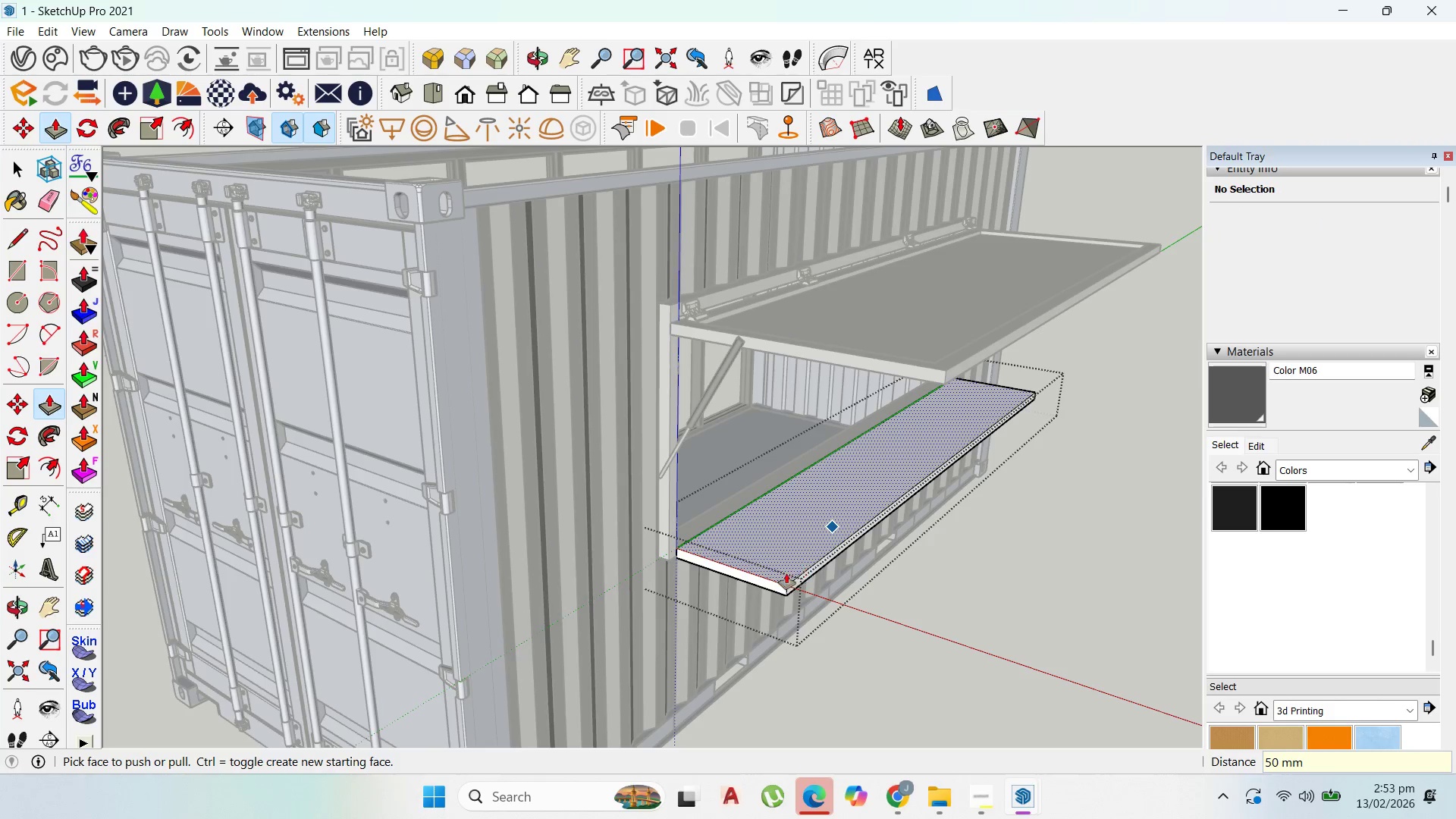 
scroll: coordinate [750, 570], scroll_direction: up, amount: 6.0
 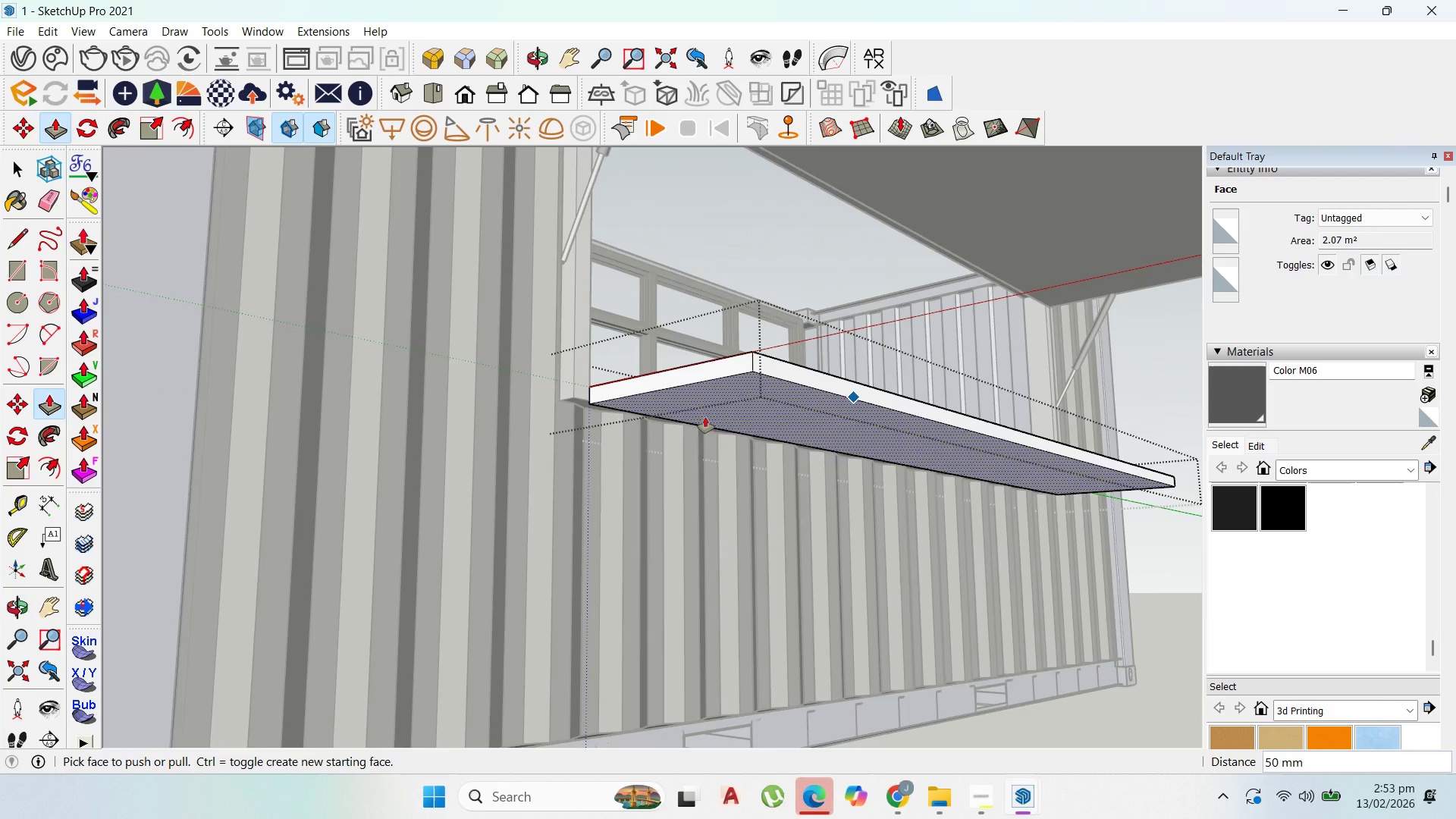 
left_click_drag(start_coordinate=[723, 414], to_coordinate=[724, 406])
 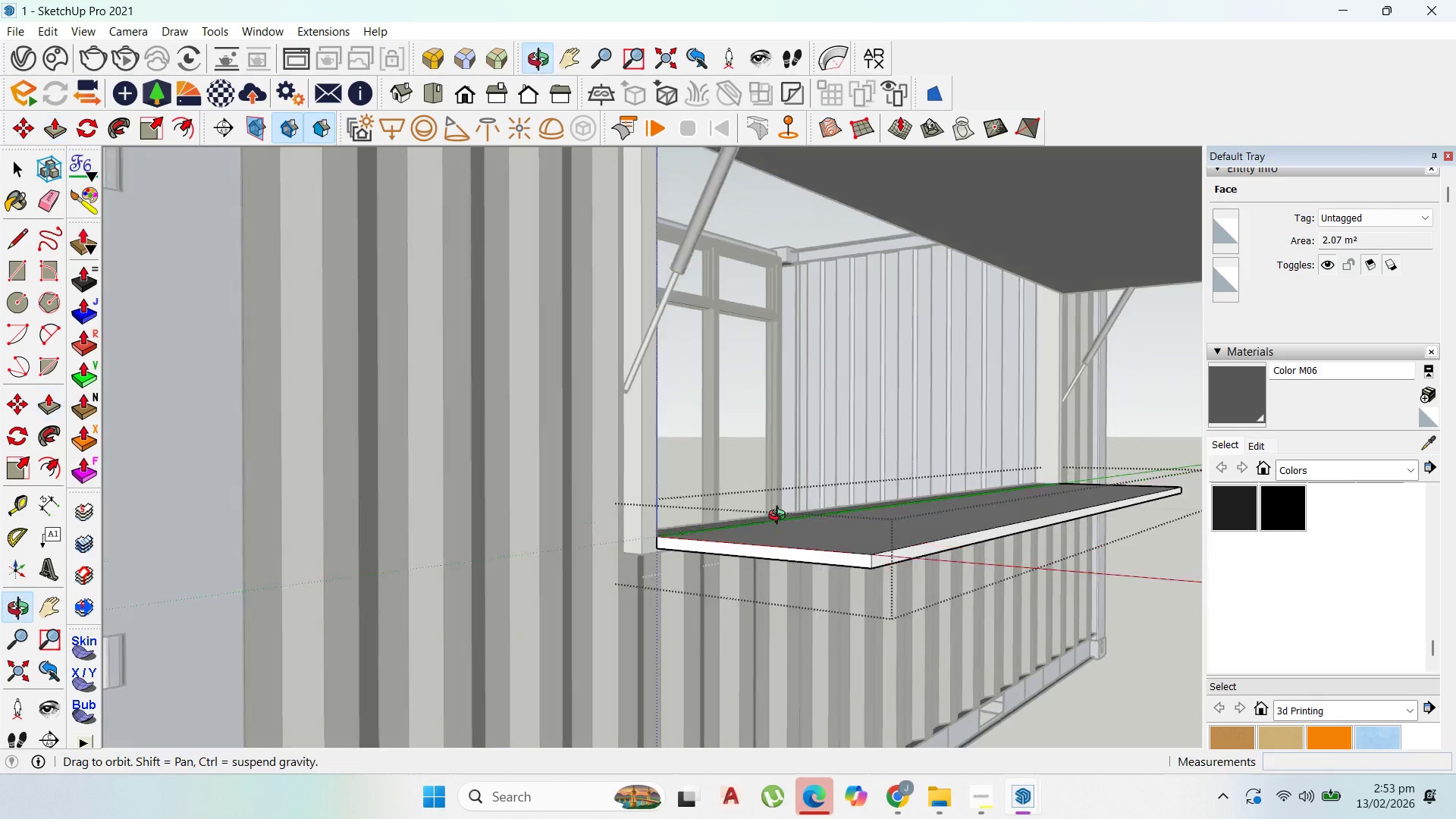 
scroll: coordinate [705, 449], scroll_direction: up, amount: 1.0
 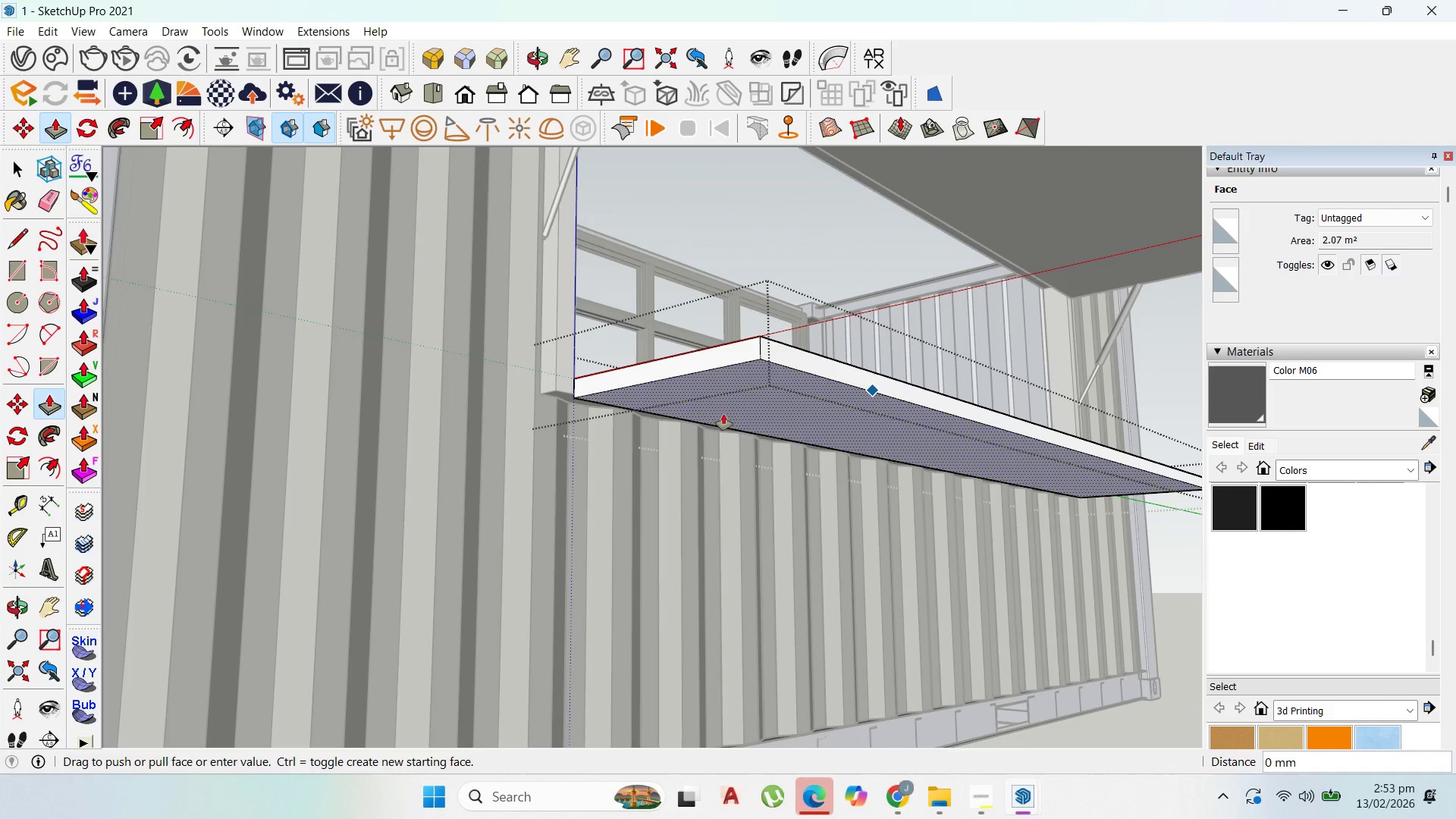 
type(29)
key(Backspace)
type(0)
 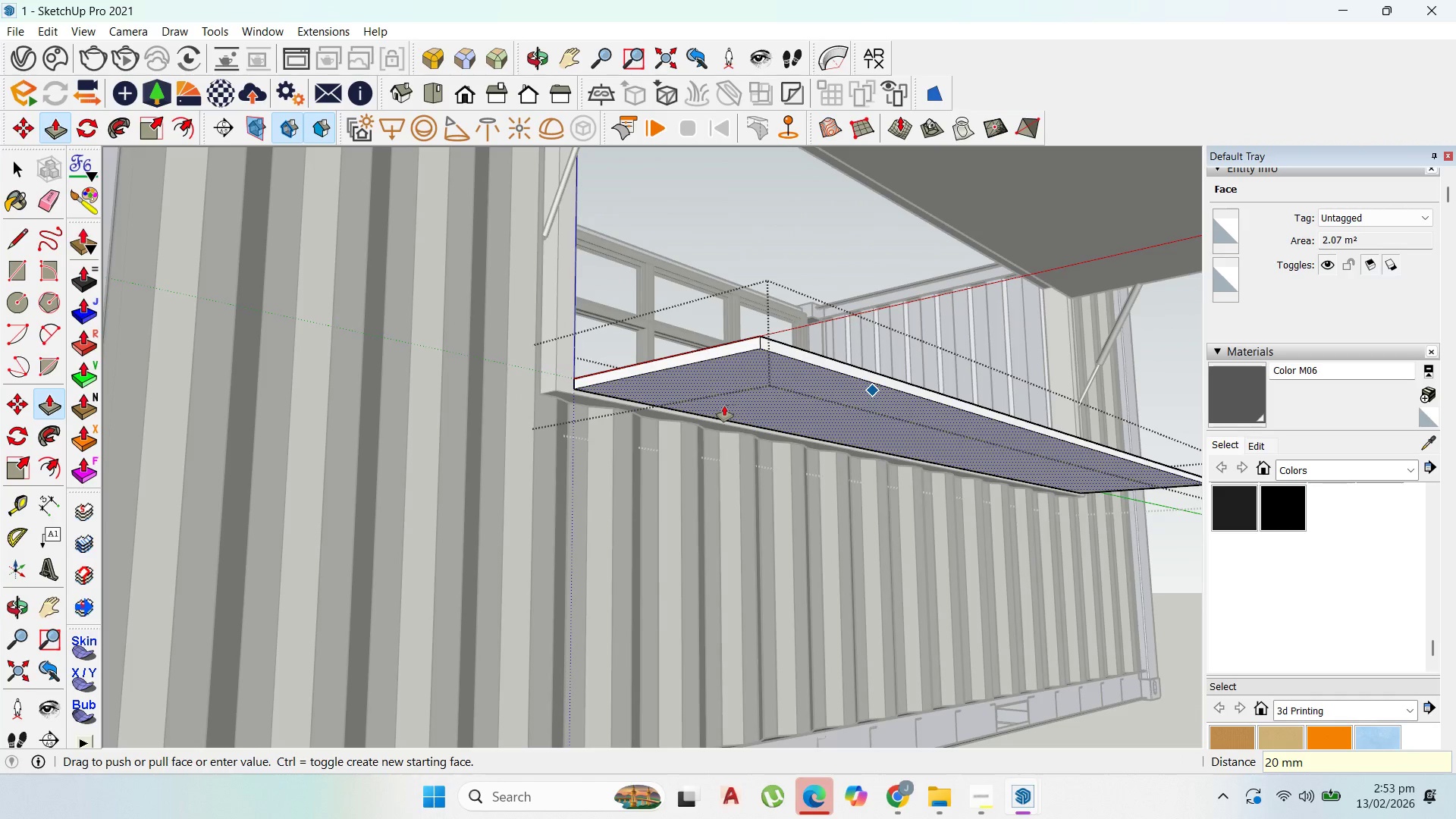 
key(Enter)
 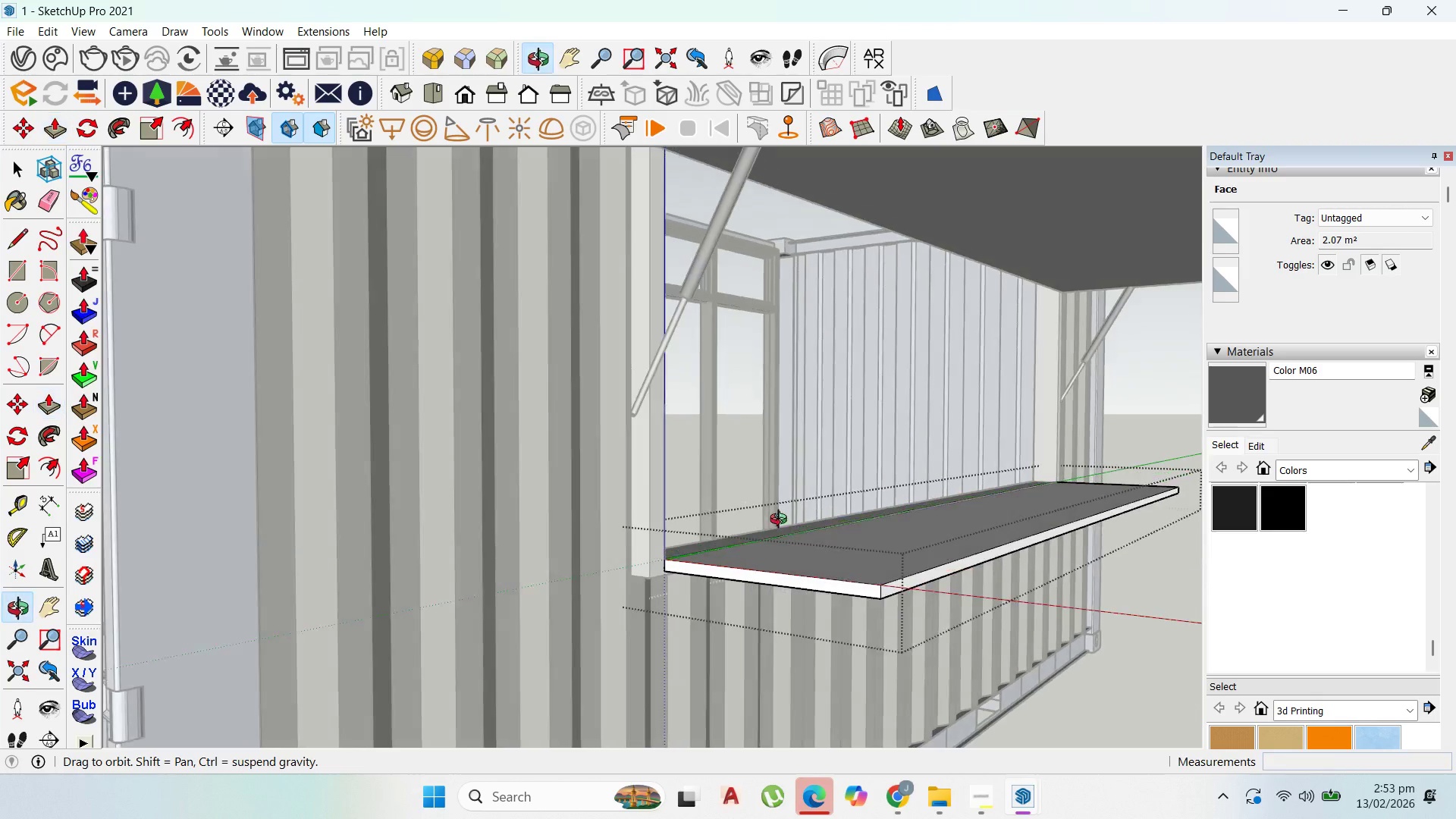 
scroll: coordinate [813, 491], scroll_direction: down, amount: 3.0
 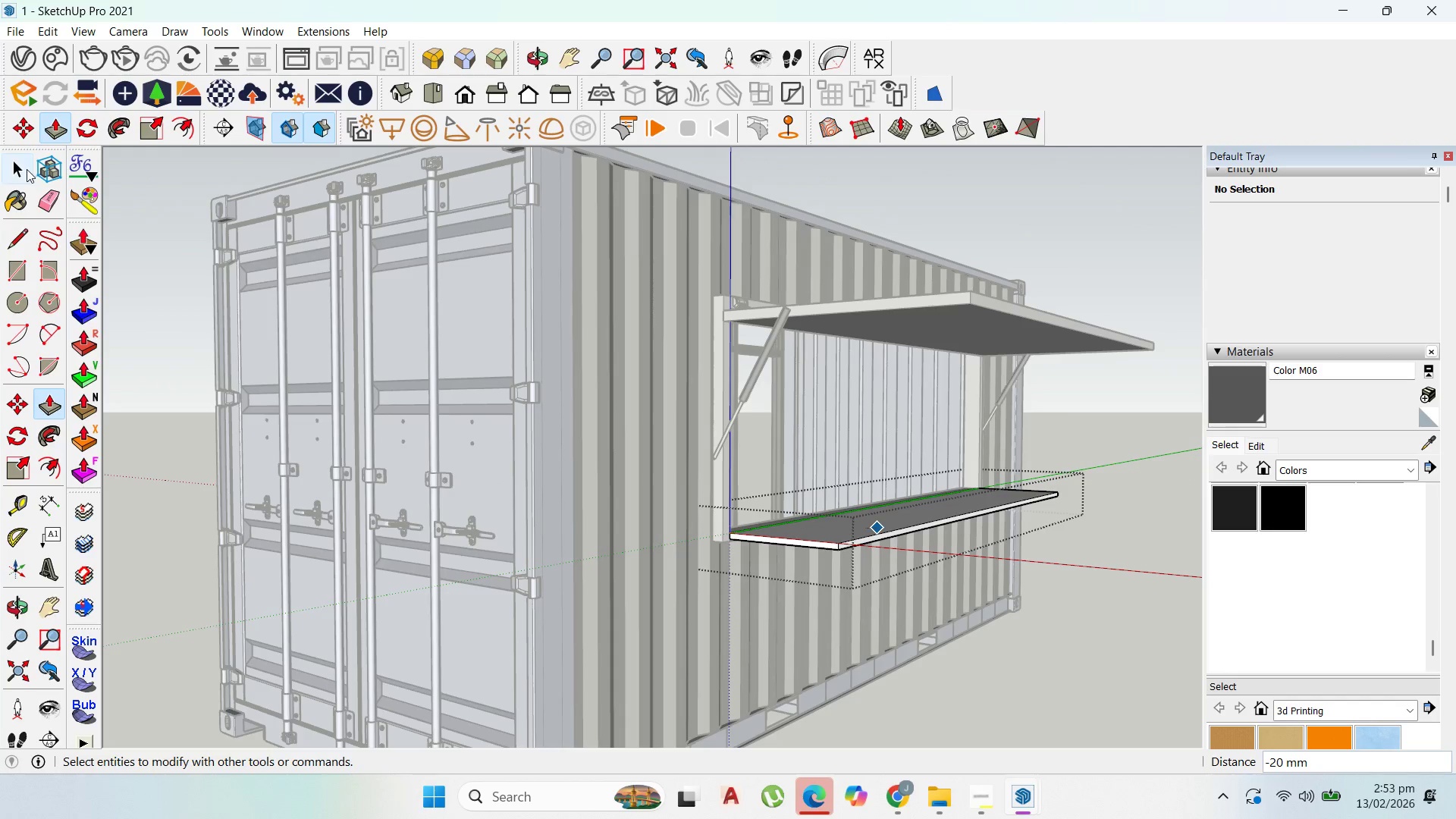 
key(Escape)
 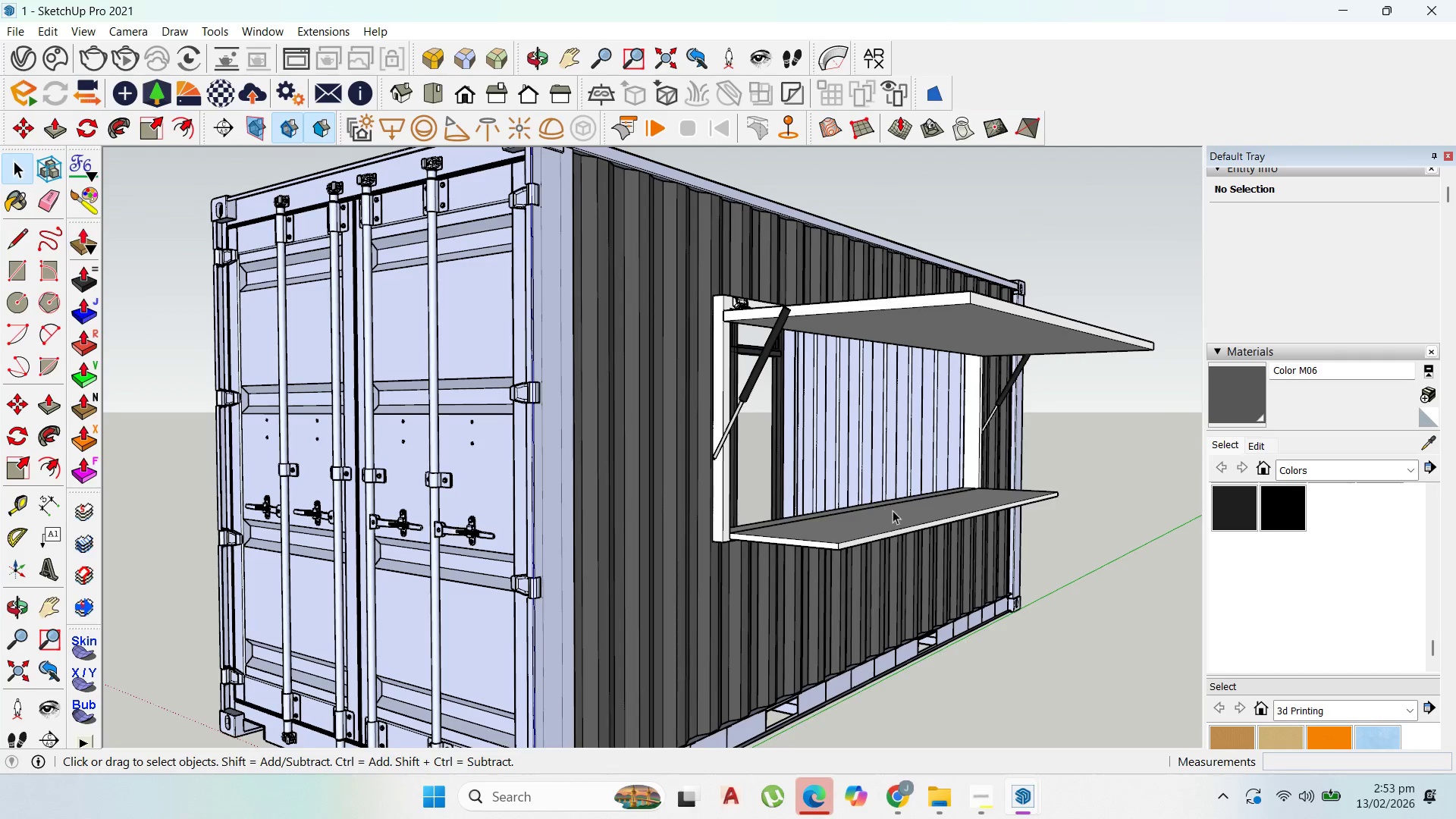 
key(Escape)
 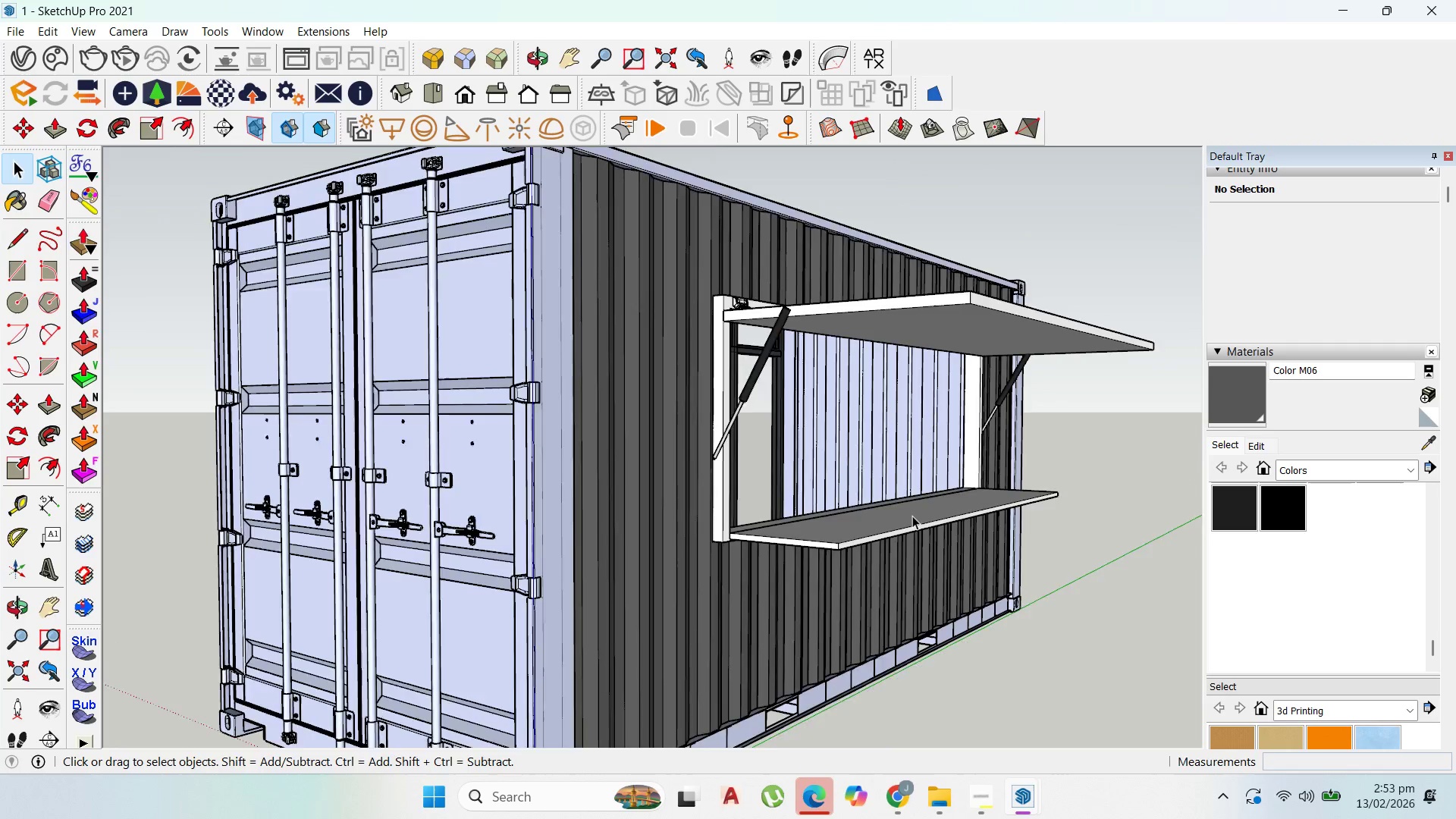 
scroll: coordinate [995, 513], scroll_direction: up, amount: 5.0
 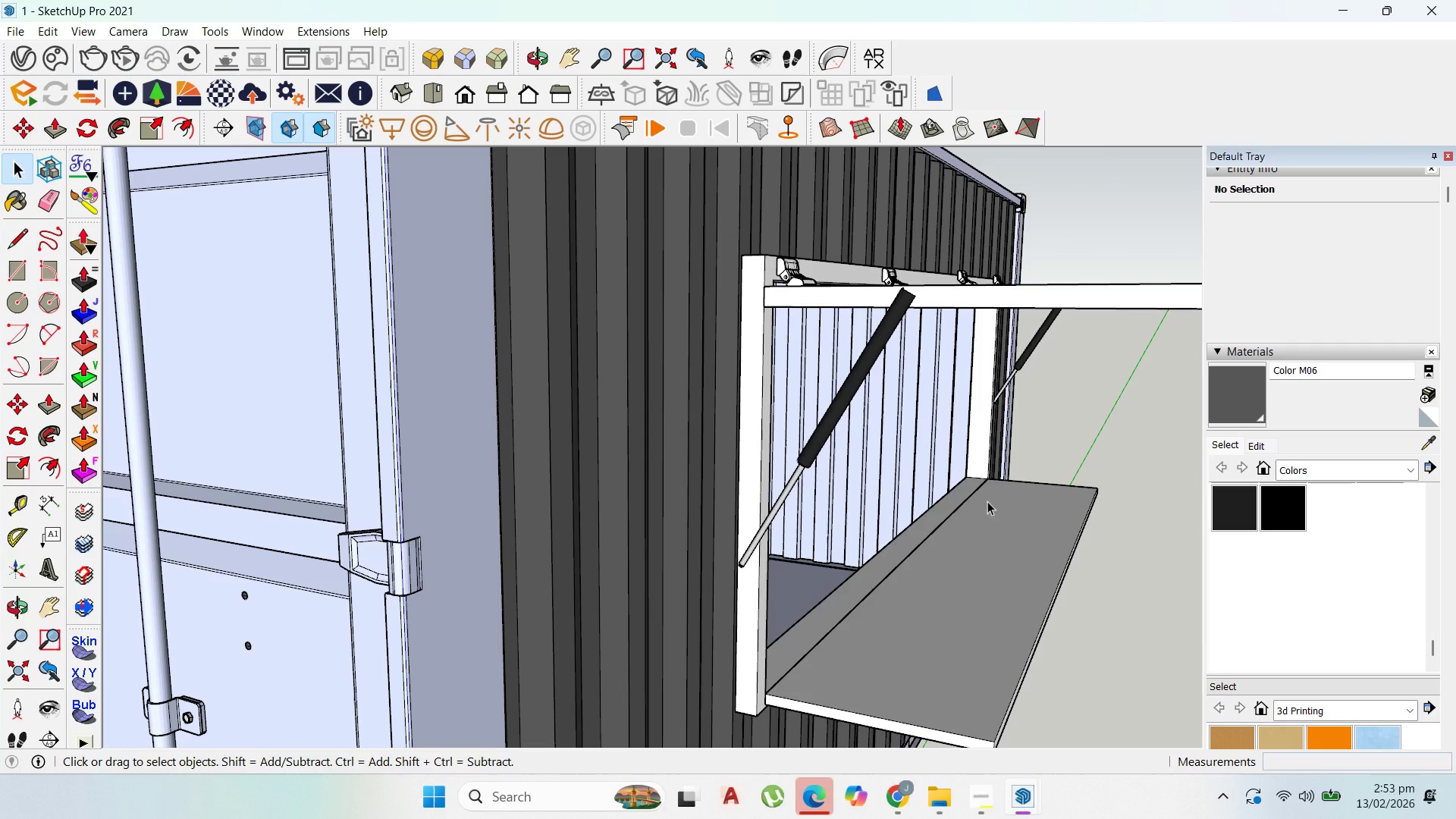 
scroll: coordinate [938, 440], scroll_direction: down, amount: 3.0
 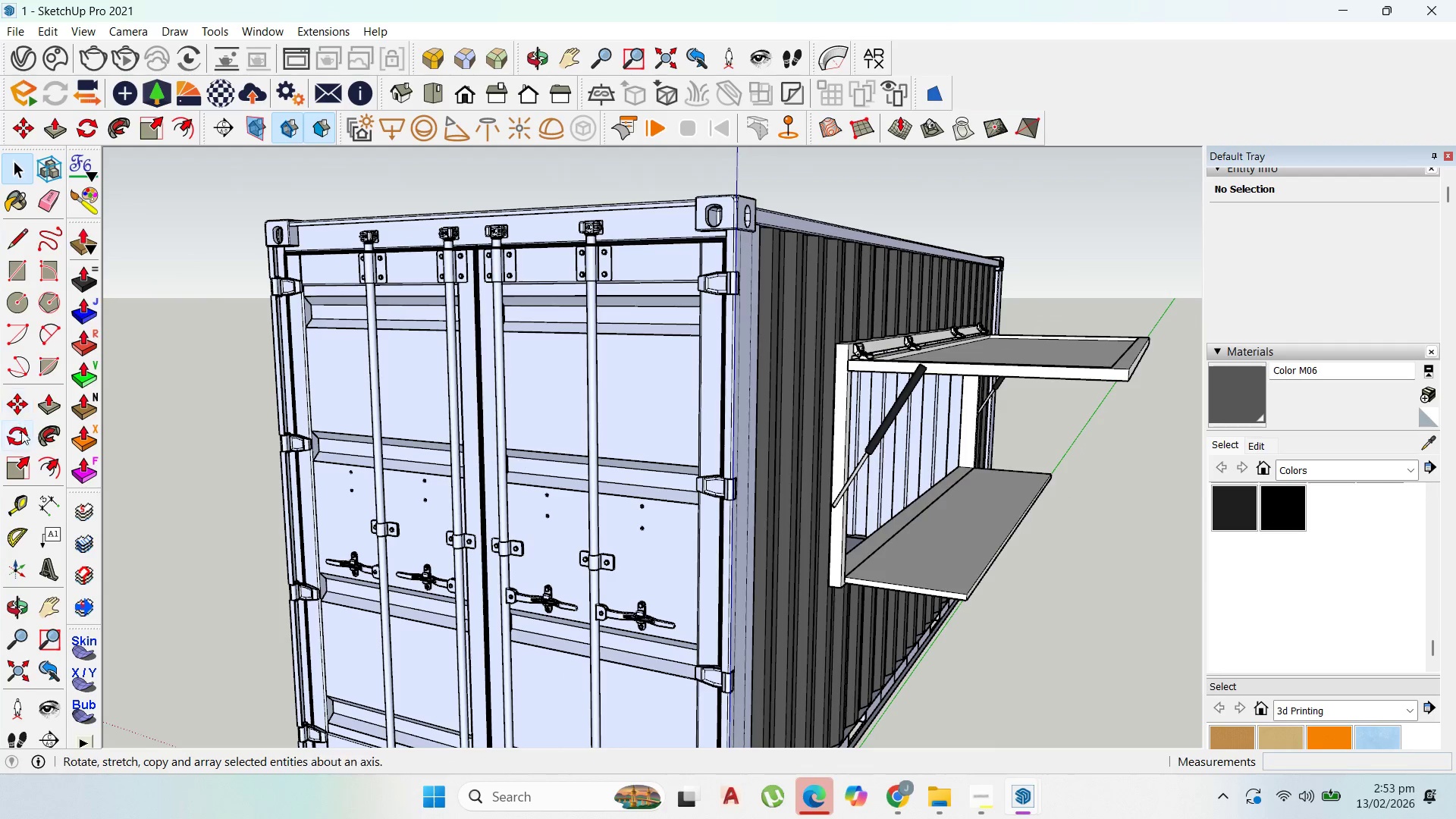 
left_click([16, 510])
 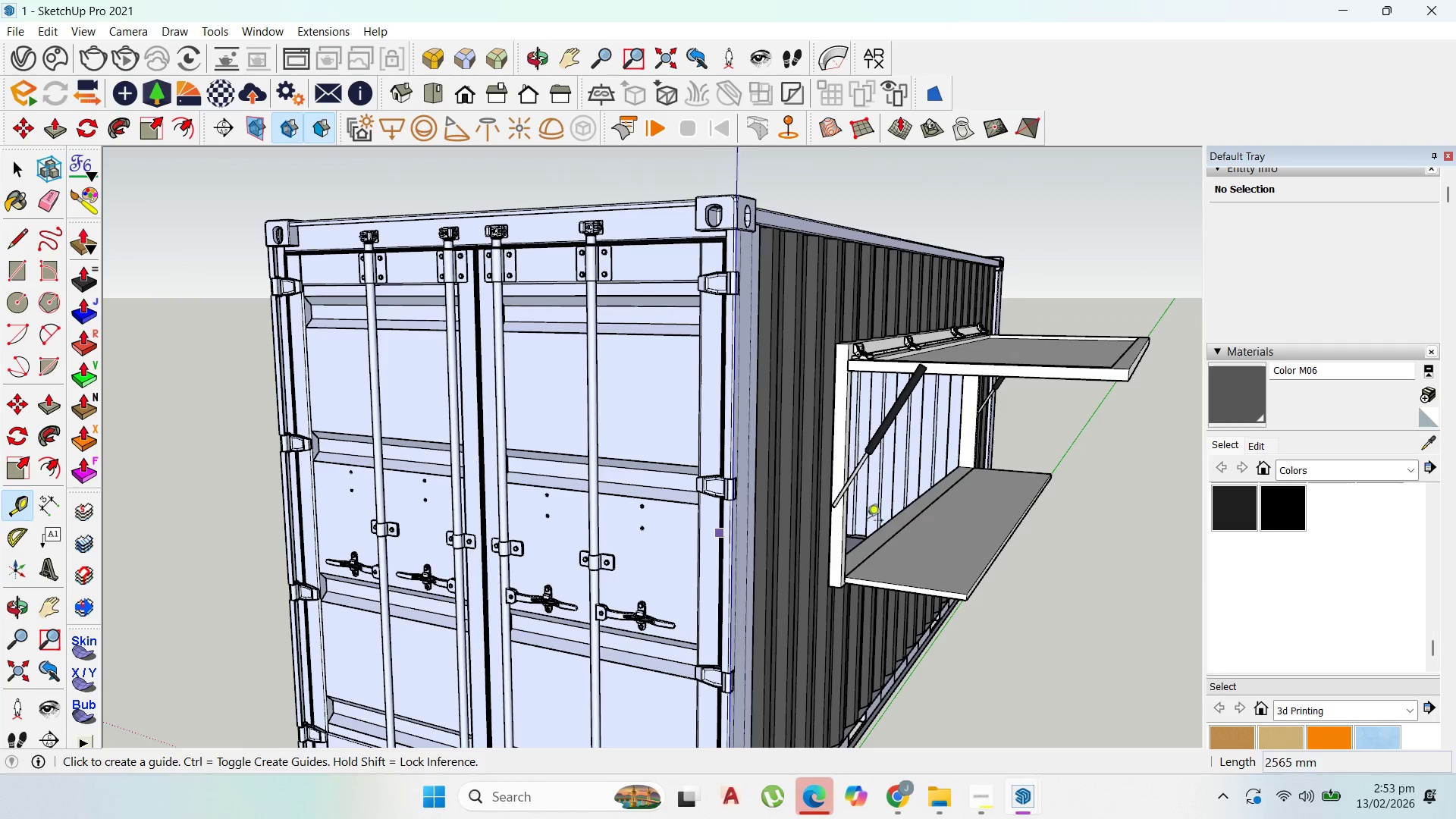 
scroll: coordinate [902, 556], scroll_direction: up, amount: 5.0
 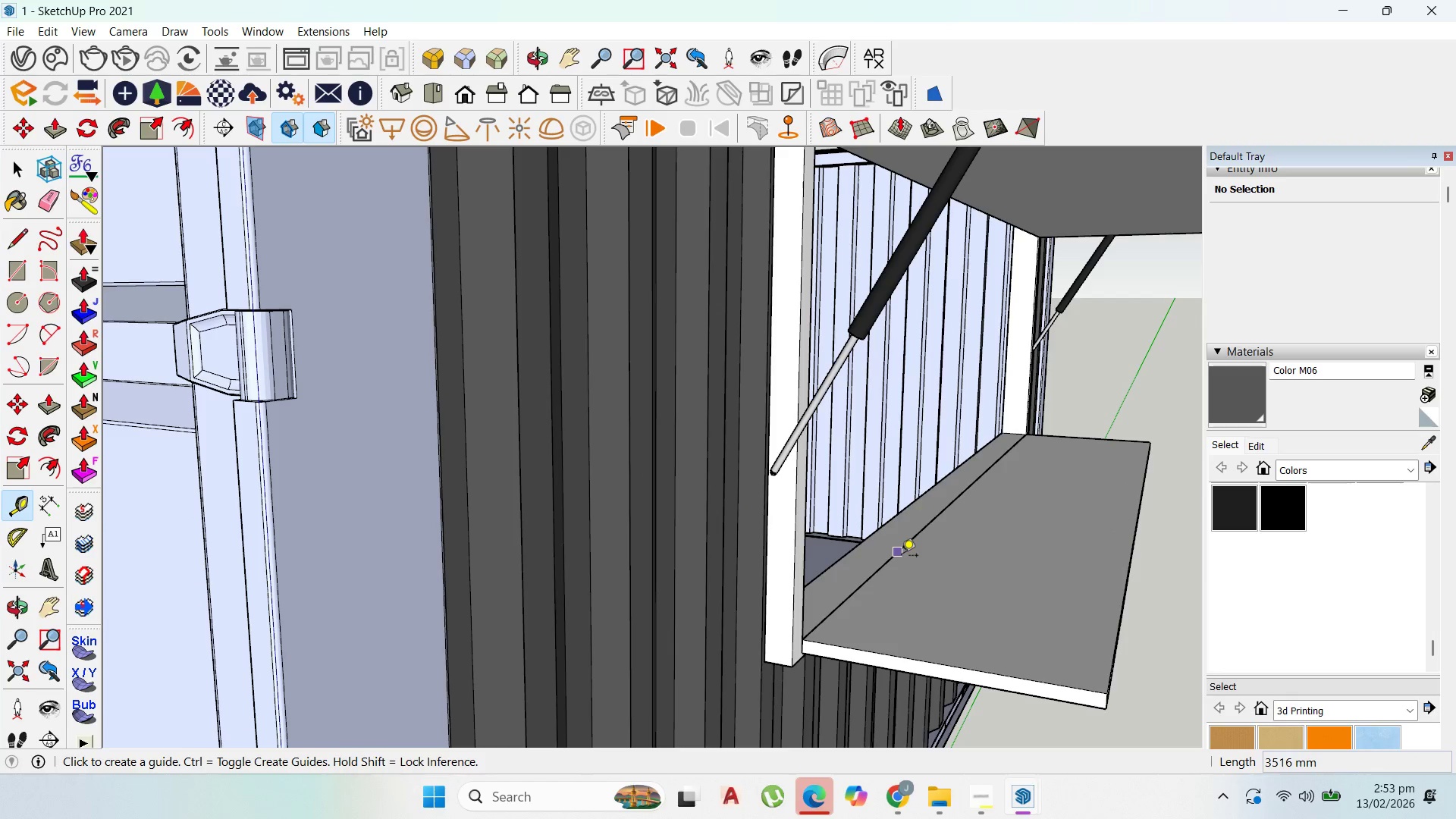 
left_click([902, 557])
 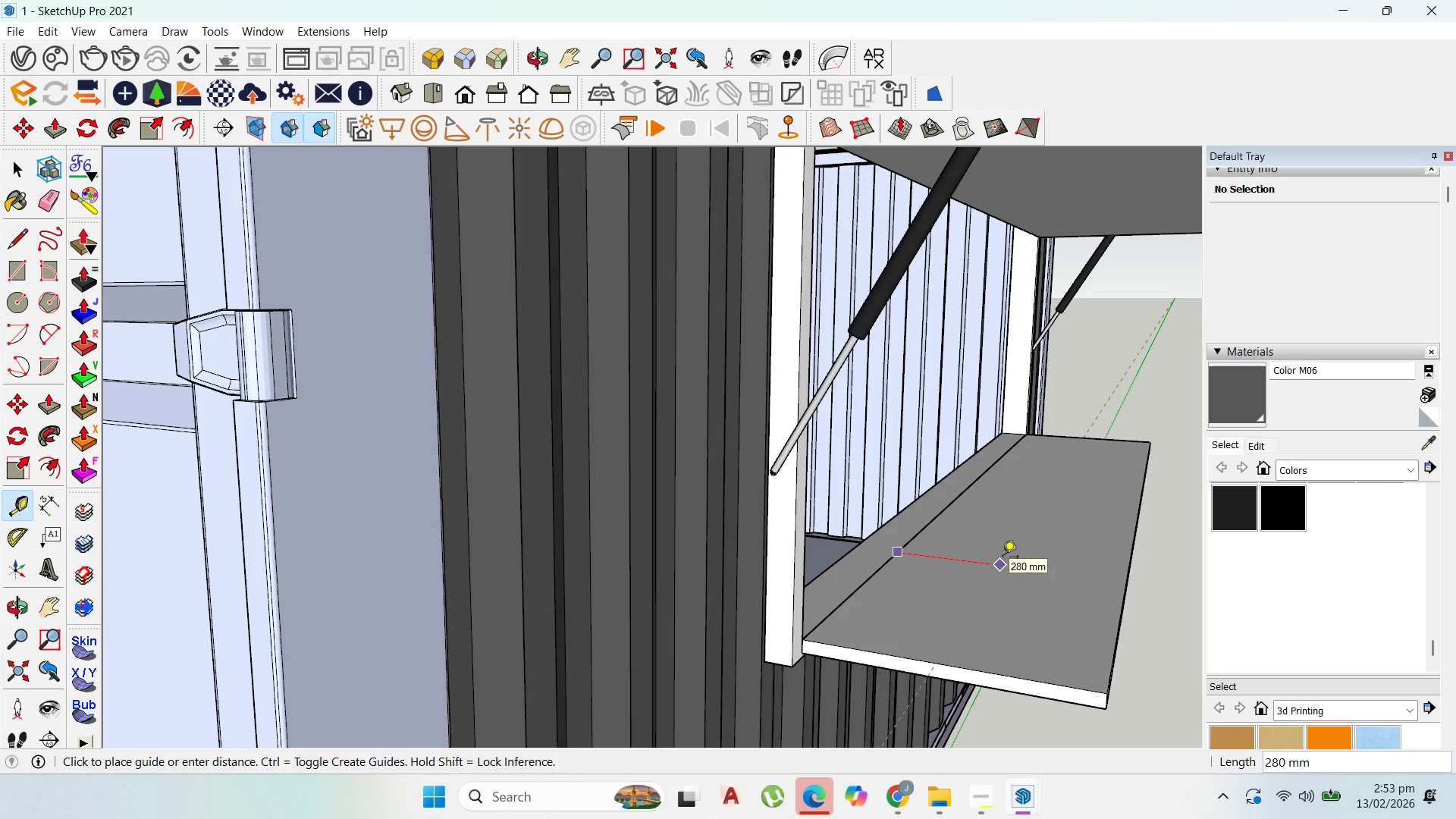 
type(600)
 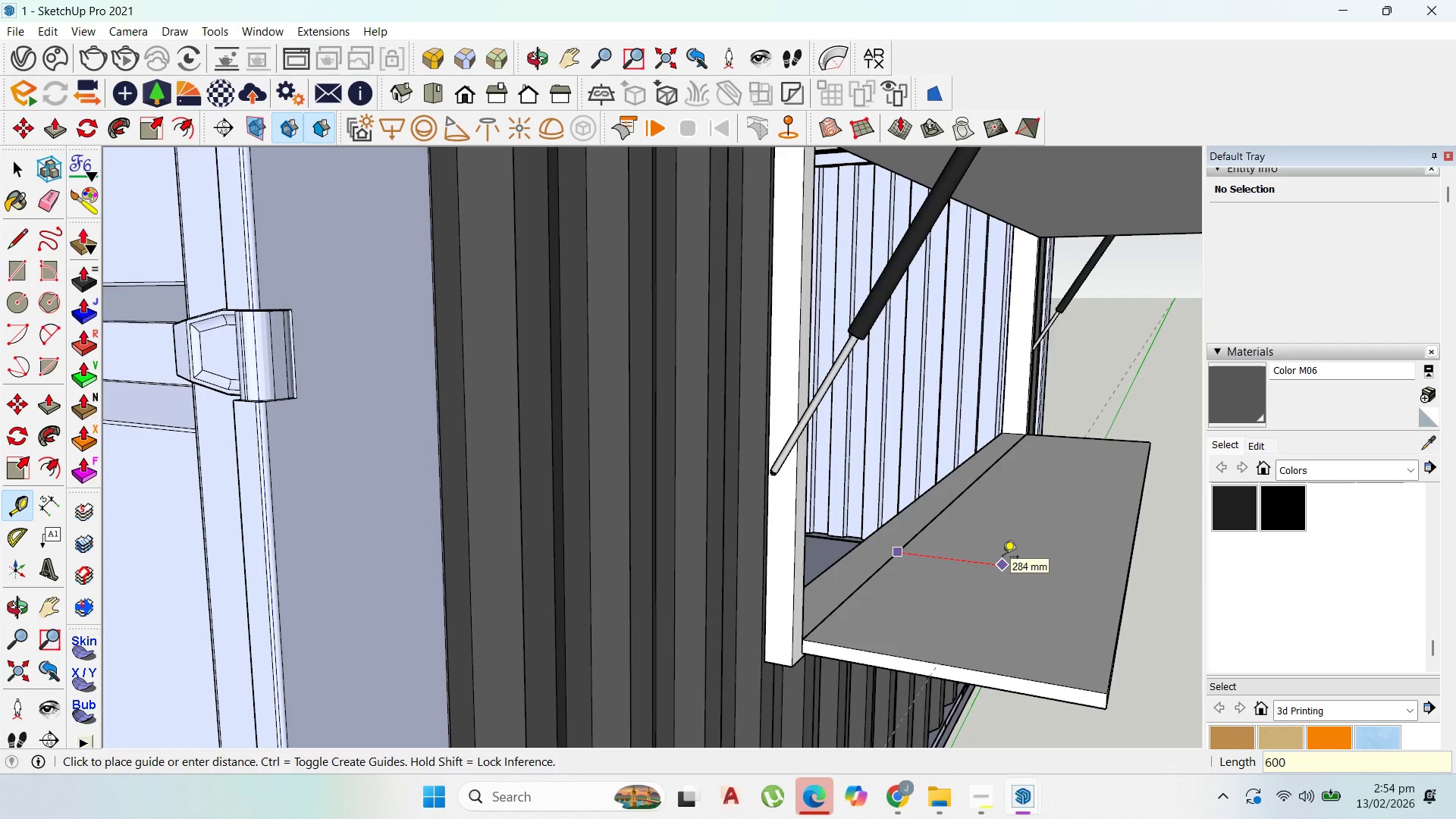 
key(Enter)
 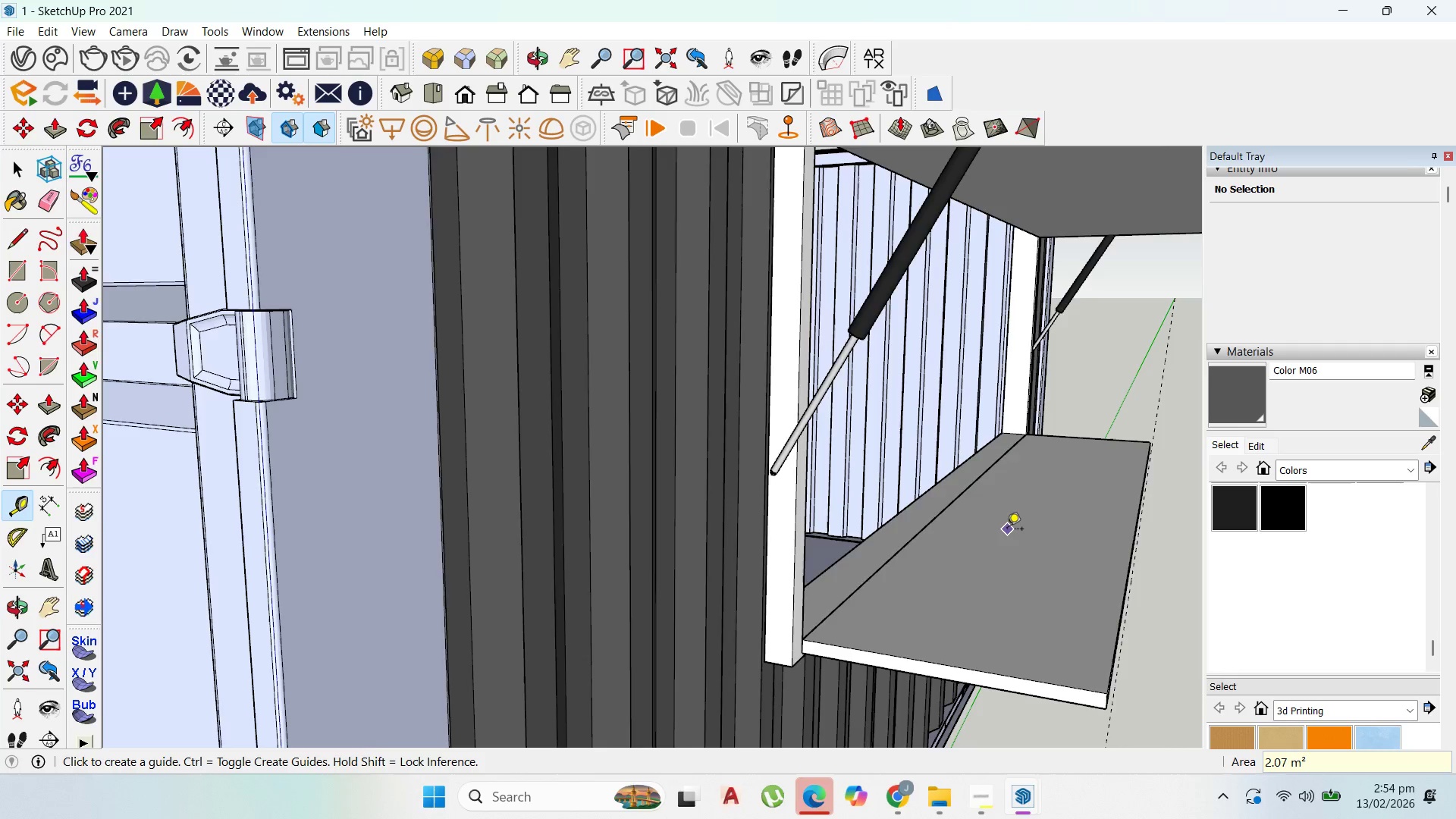 
scroll: coordinate [1007, 530], scroll_direction: down, amount: 1.0
 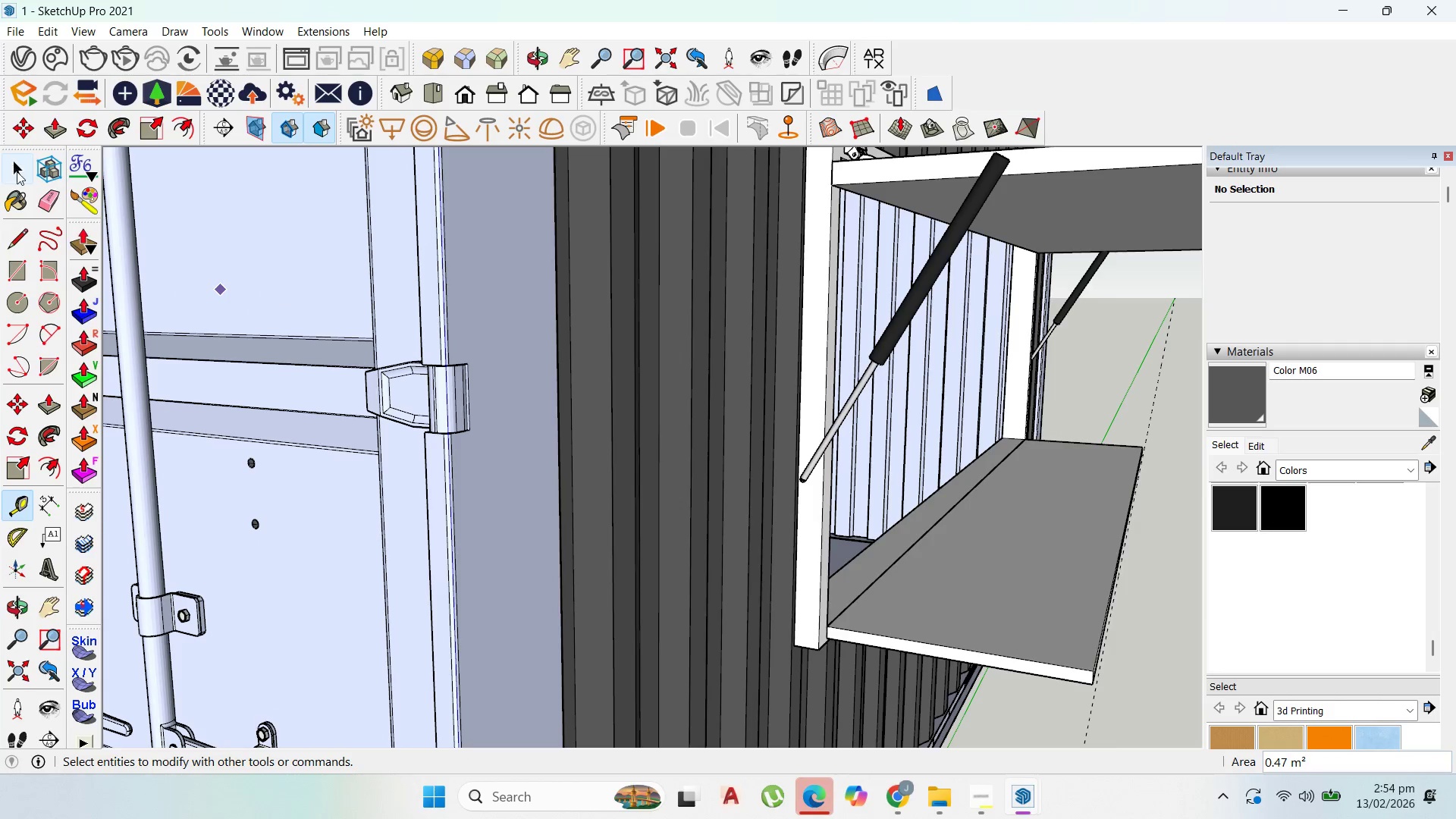 
left_click_drag(start_coordinate=[18, 170], to_coordinate=[48, 182])
 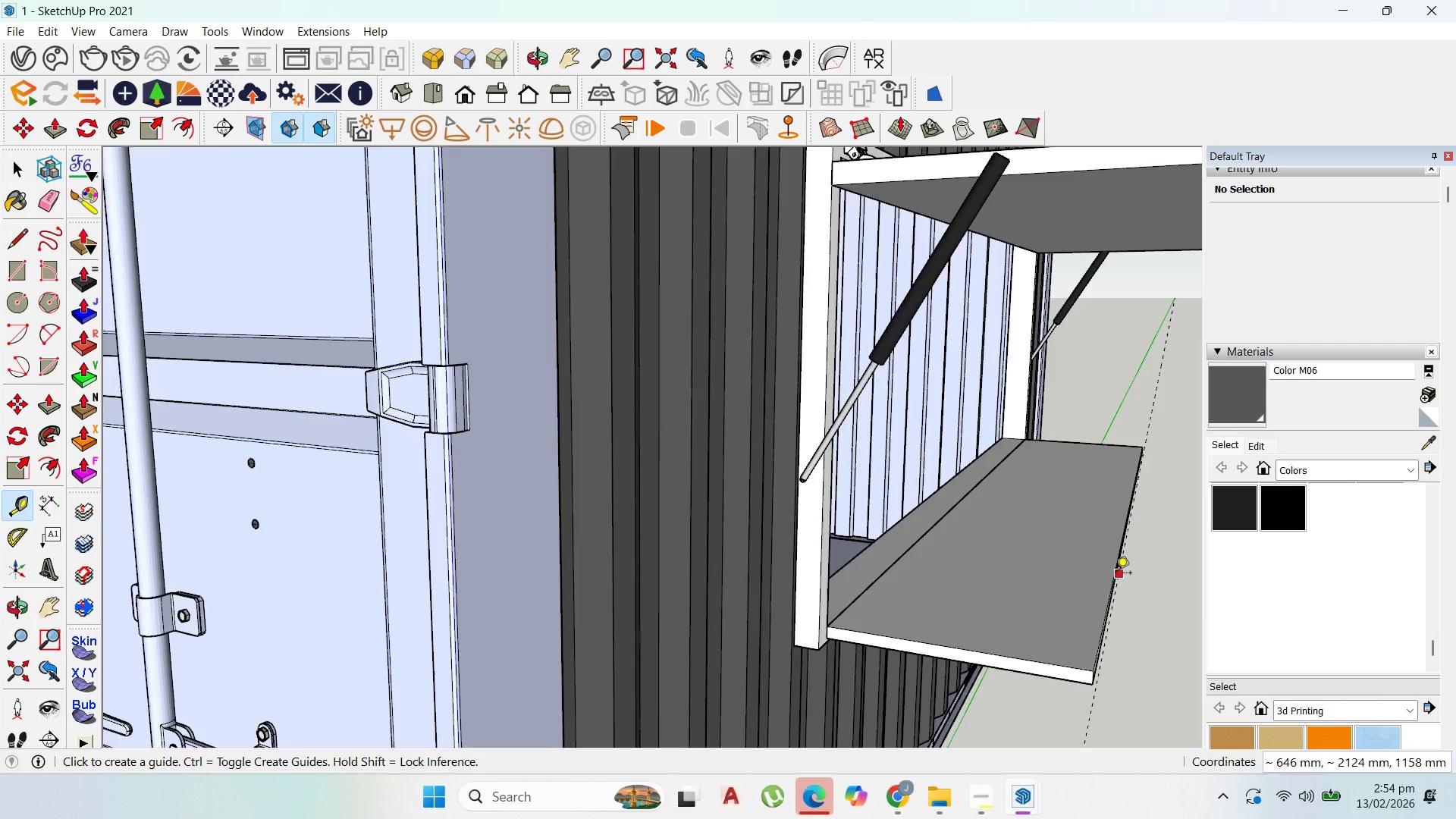 
scroll: coordinate [1114, 574], scroll_direction: up, amount: 2.0
 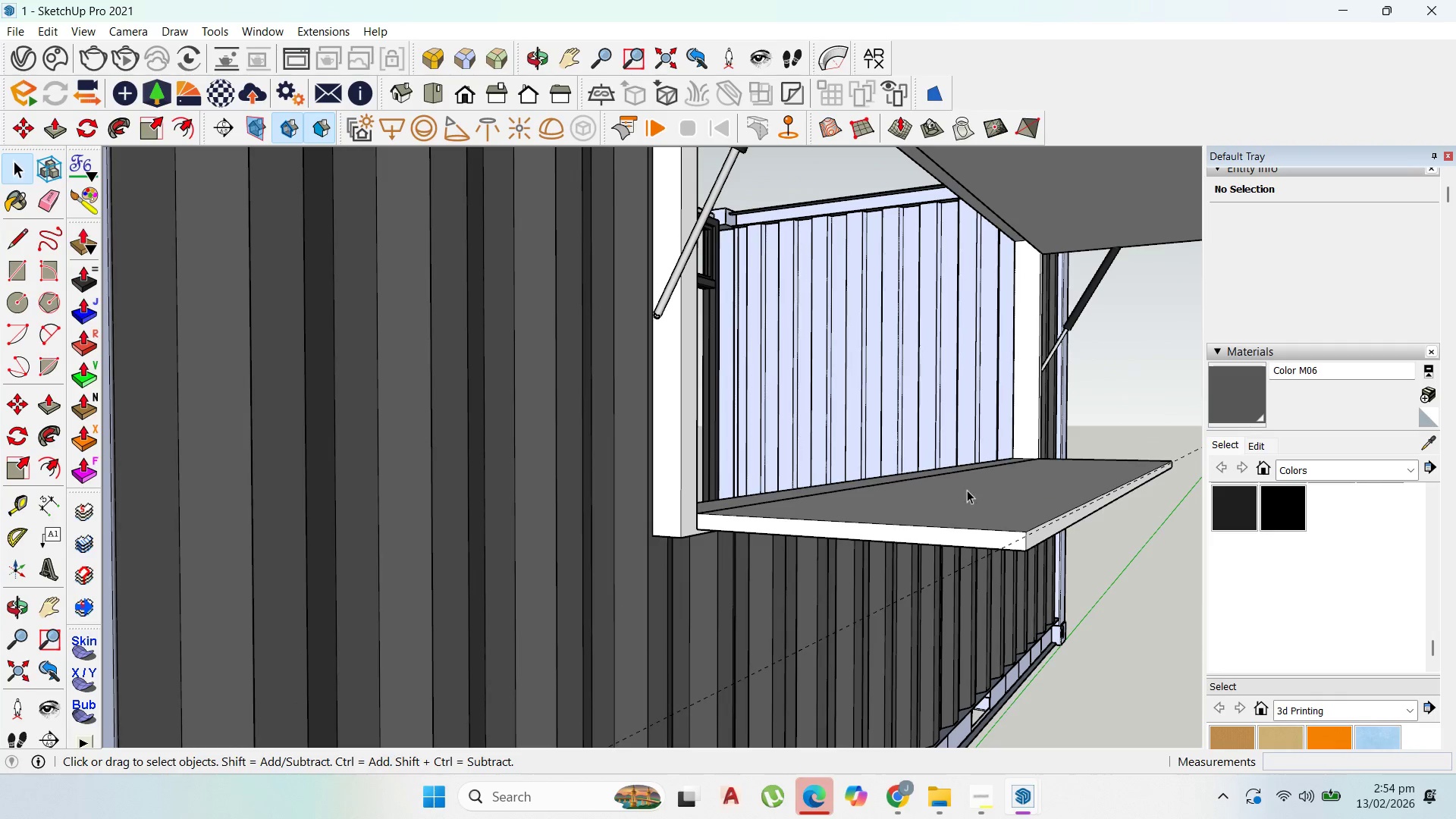 
double_click([1054, 527])
 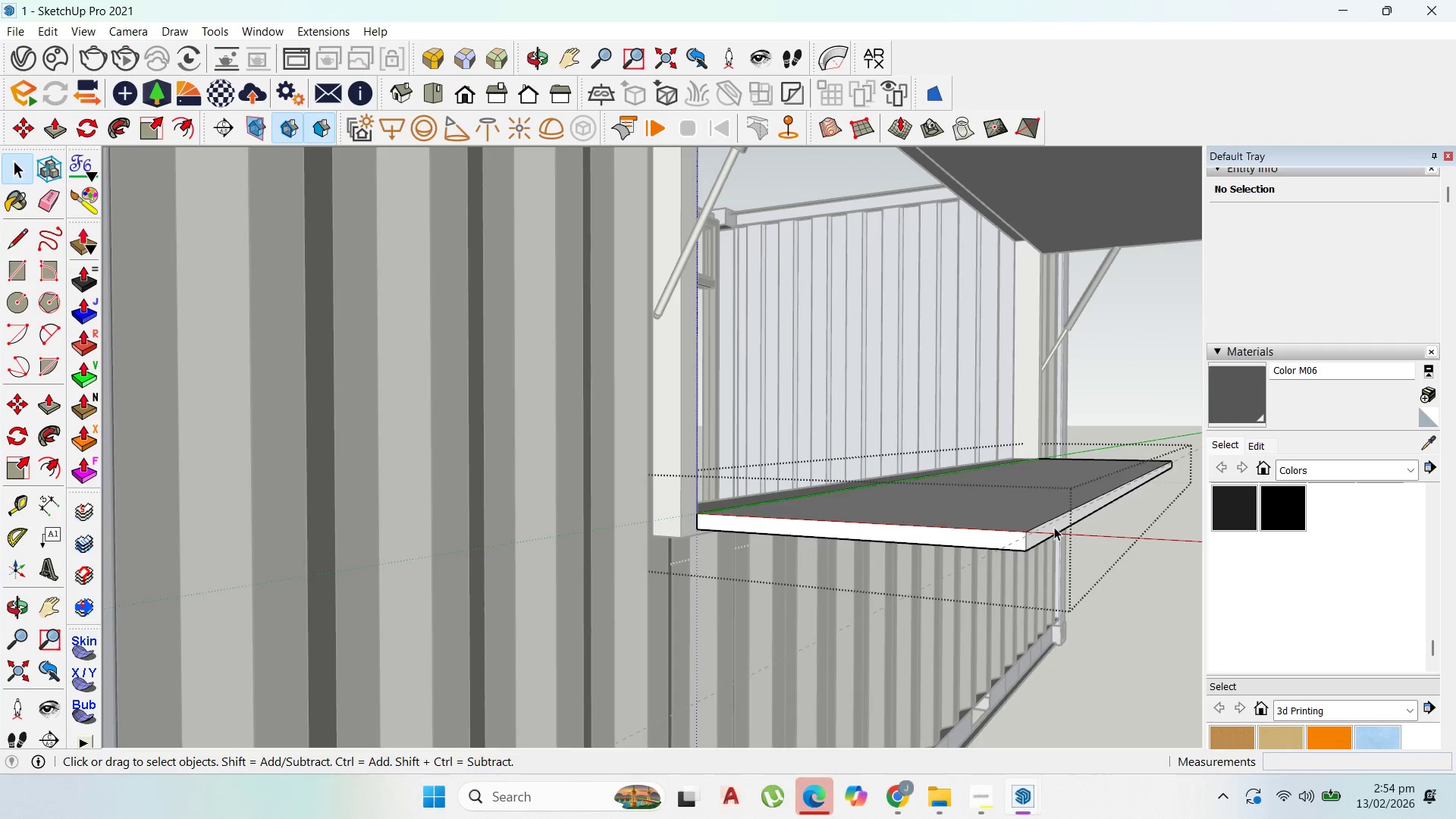 
triple_click([1054, 527])
 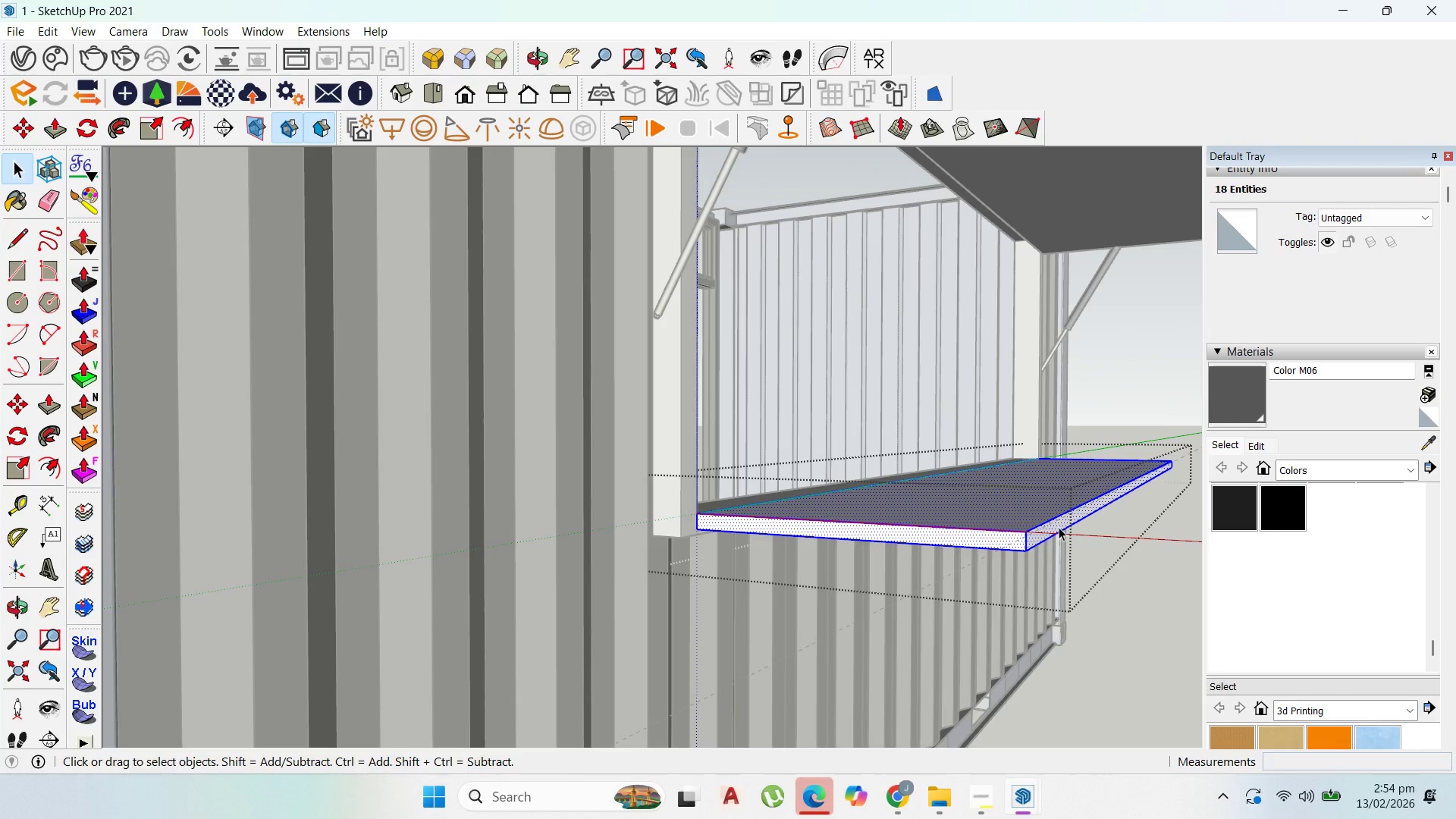 
key(P)
 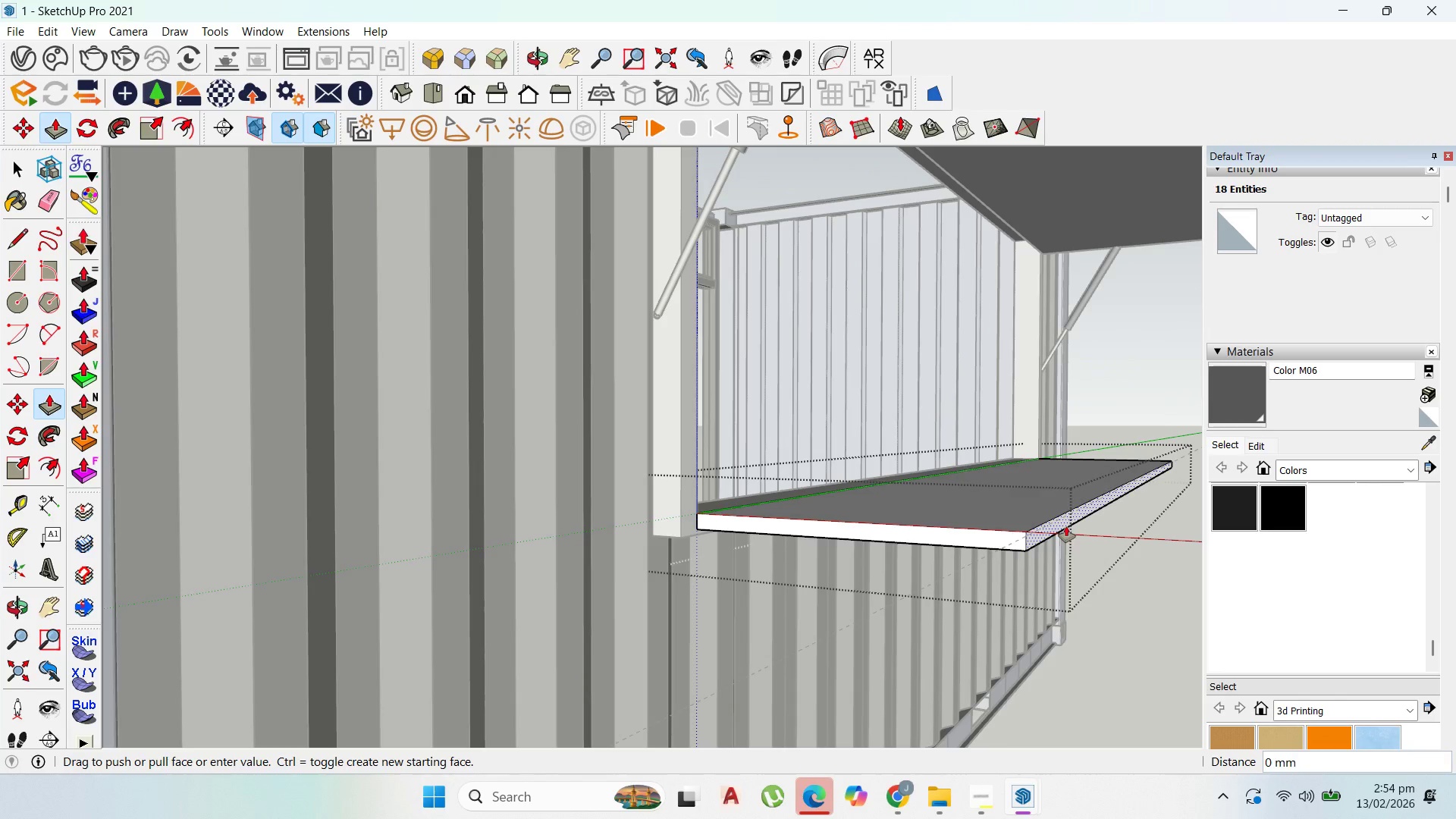 
left_click_drag(start_coordinate=[1066, 526], to_coordinate=[1072, 507])
 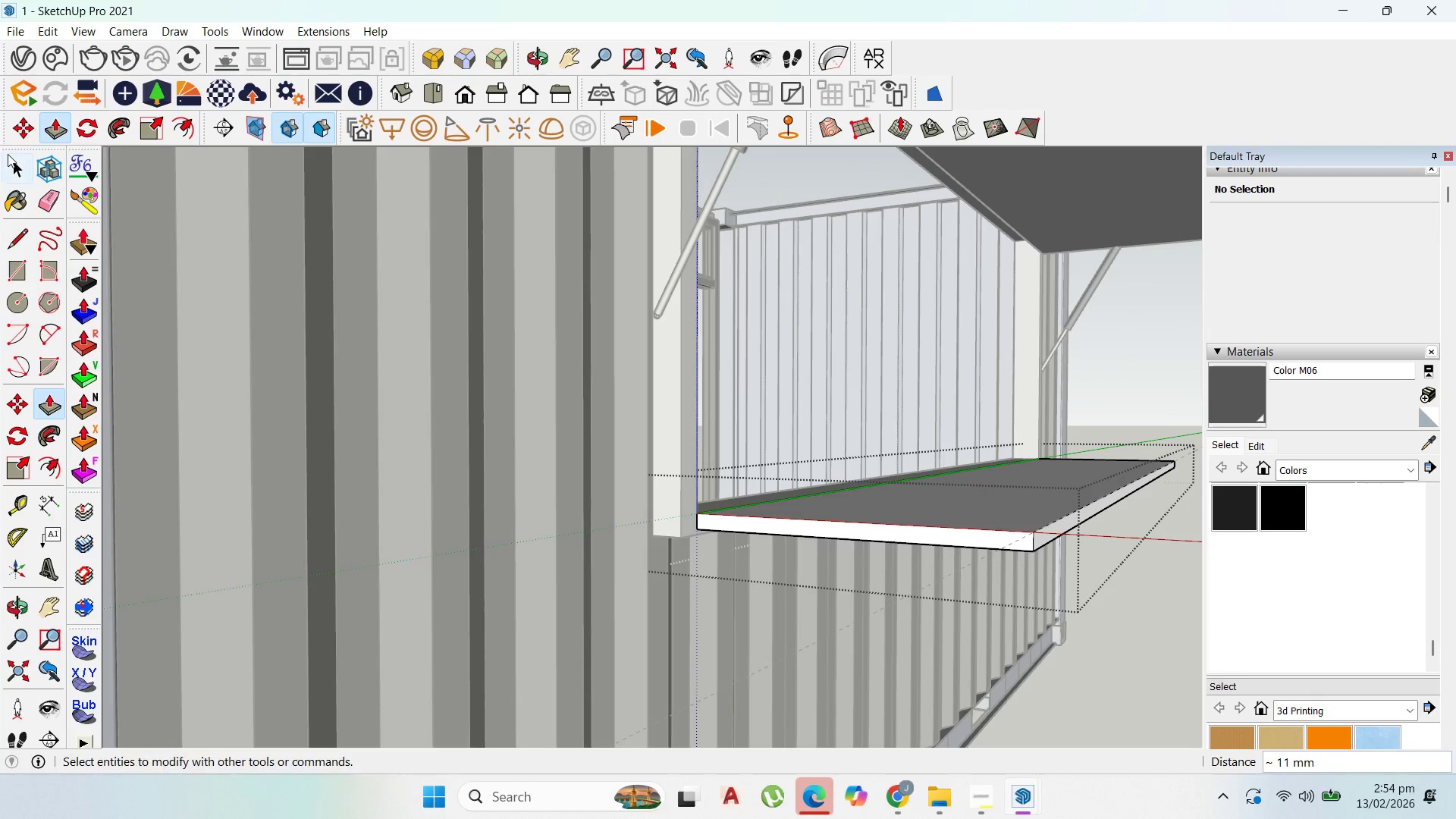 
left_click([8, 156])
 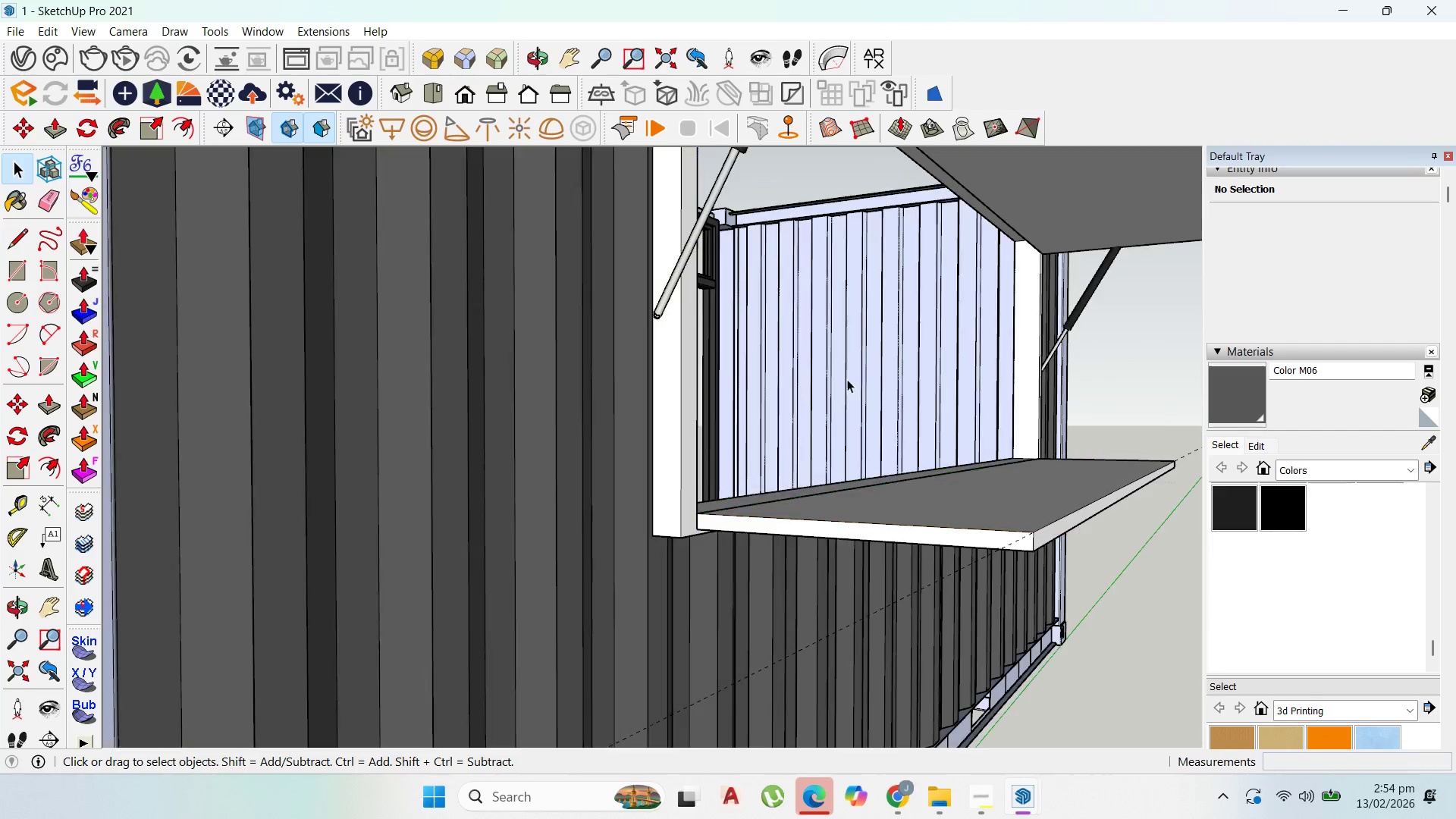 
key(Escape)
 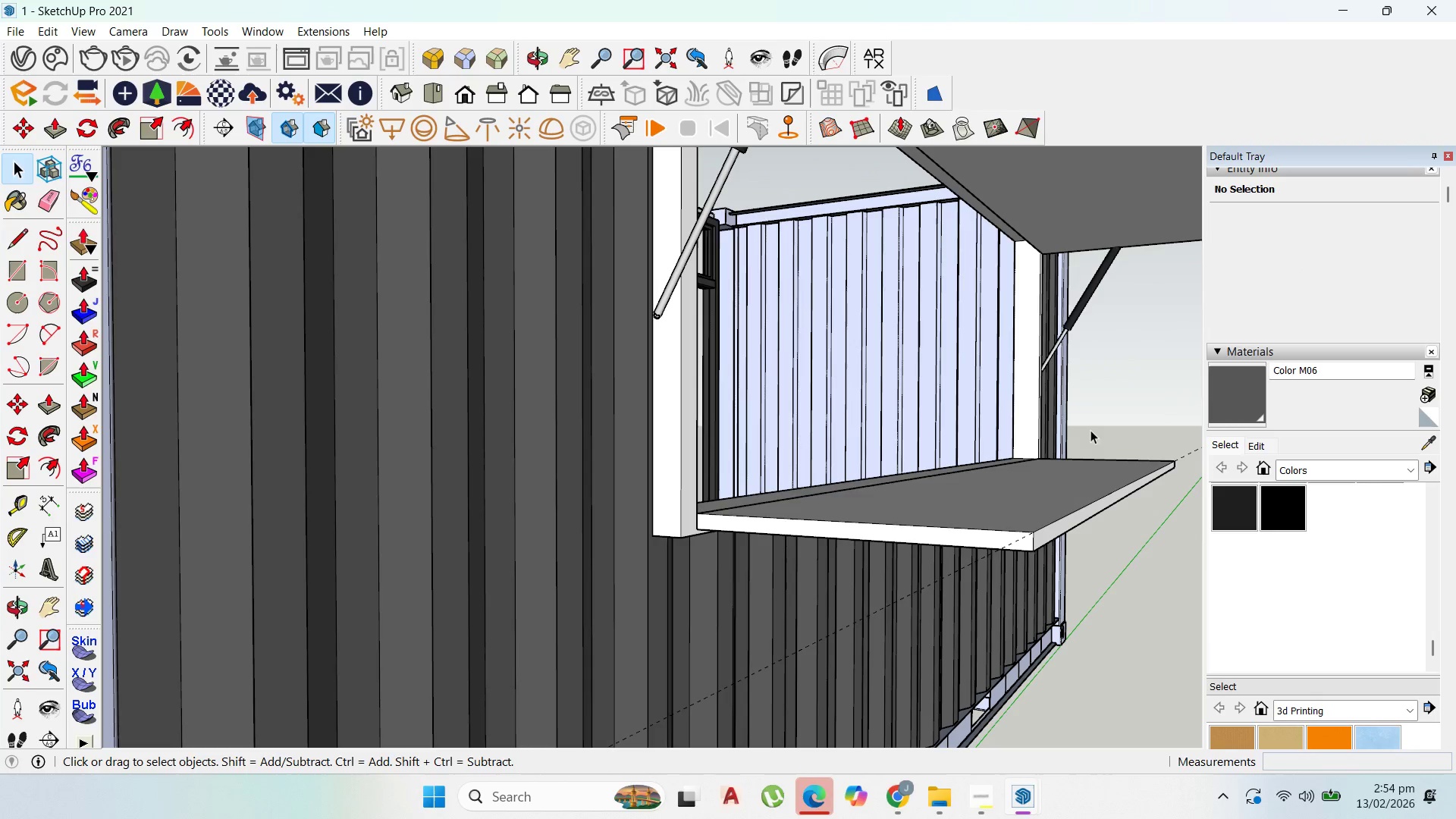 
key(Escape)
 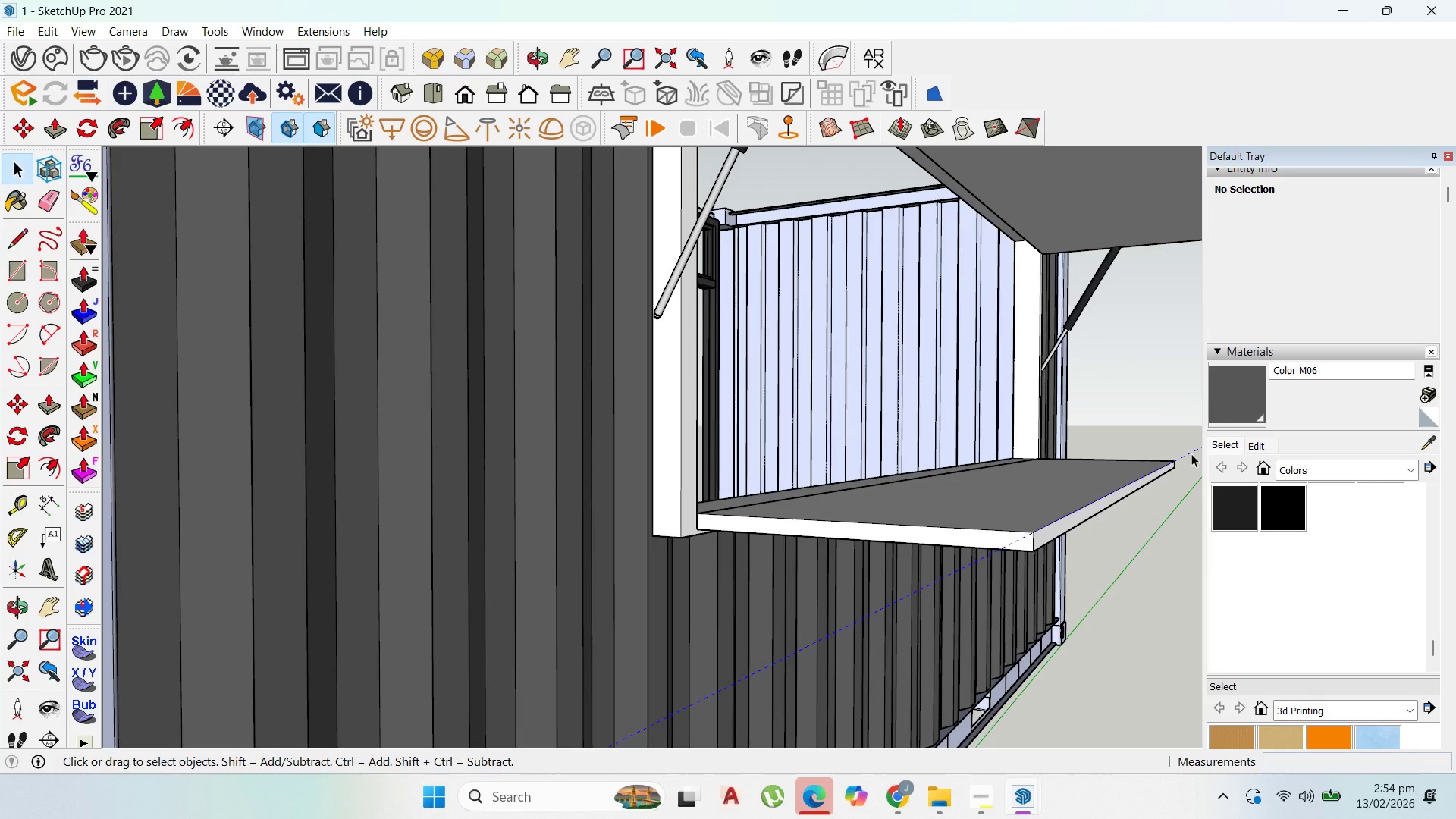 
double_click([1191, 453])
 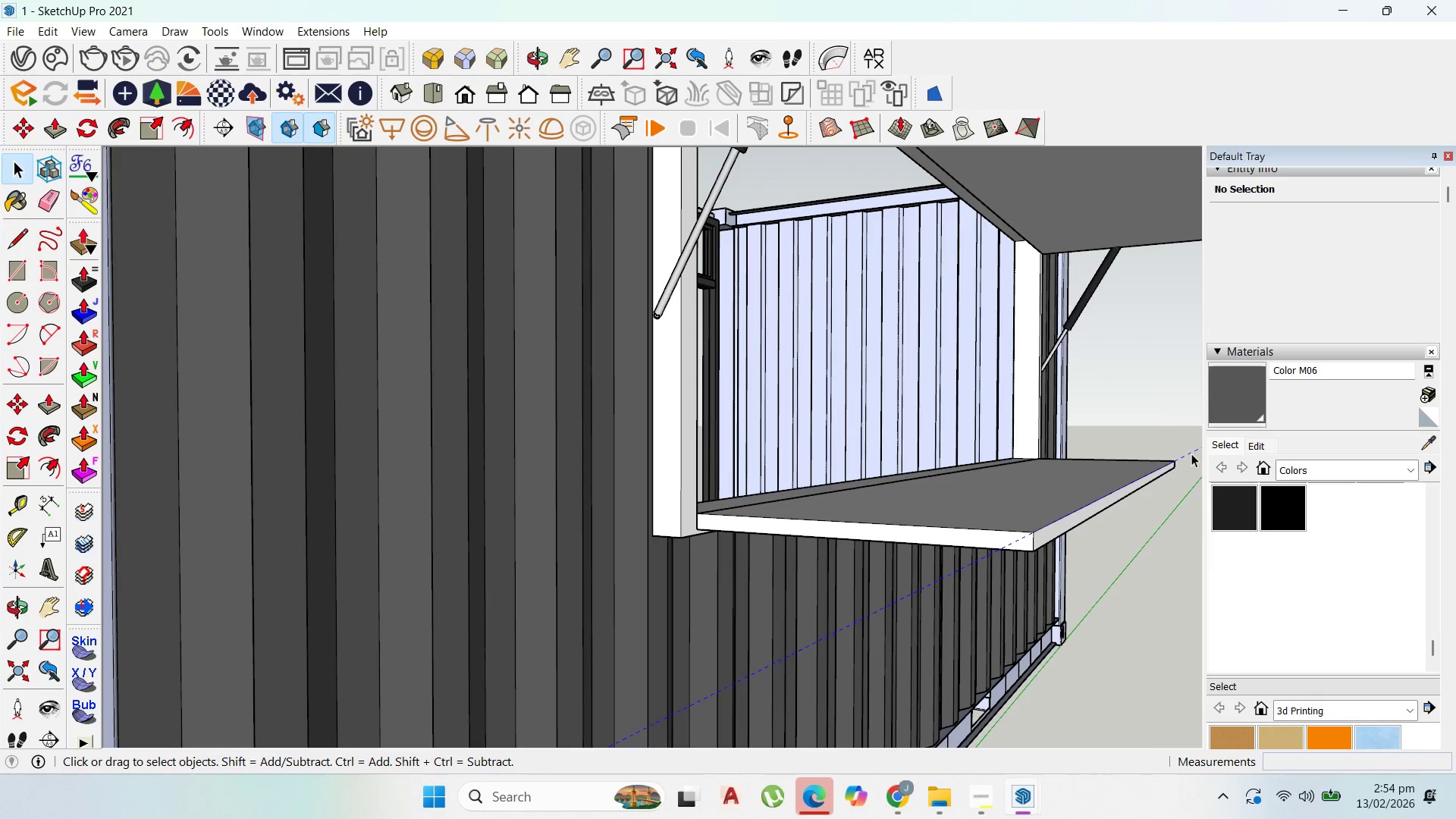 
triple_click([1191, 453])
 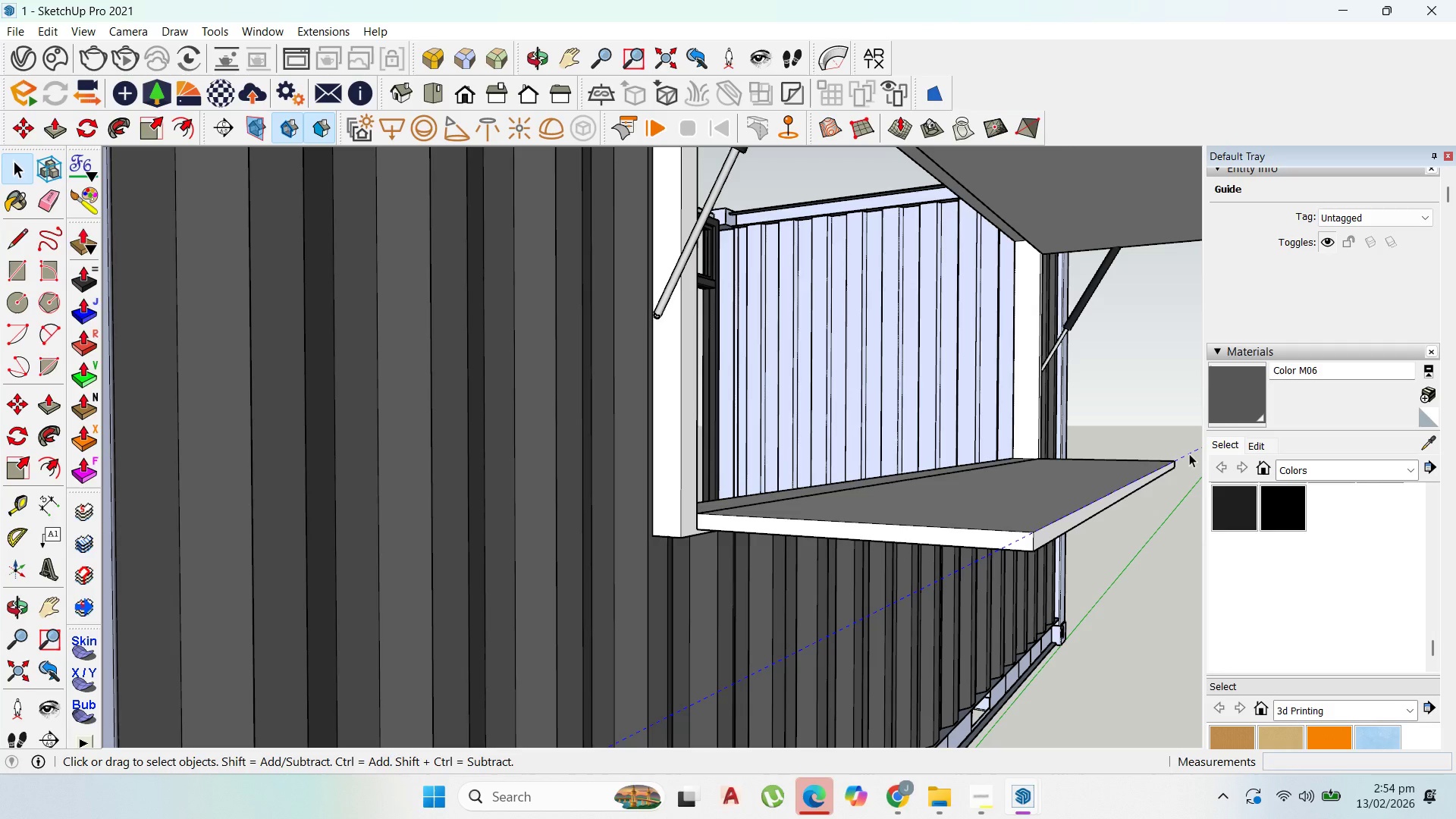 
key(Delete)
 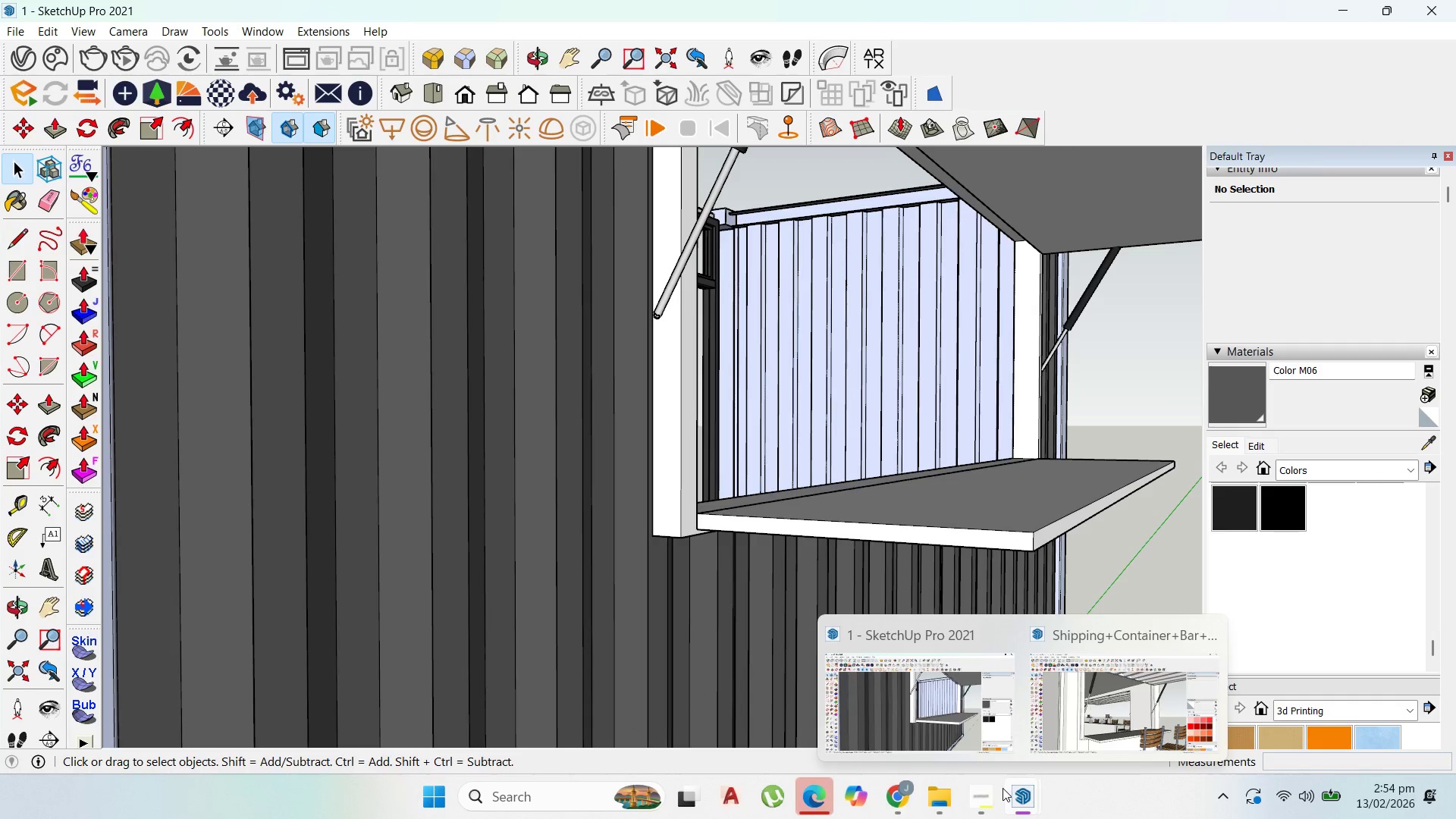 
left_click([991, 790])